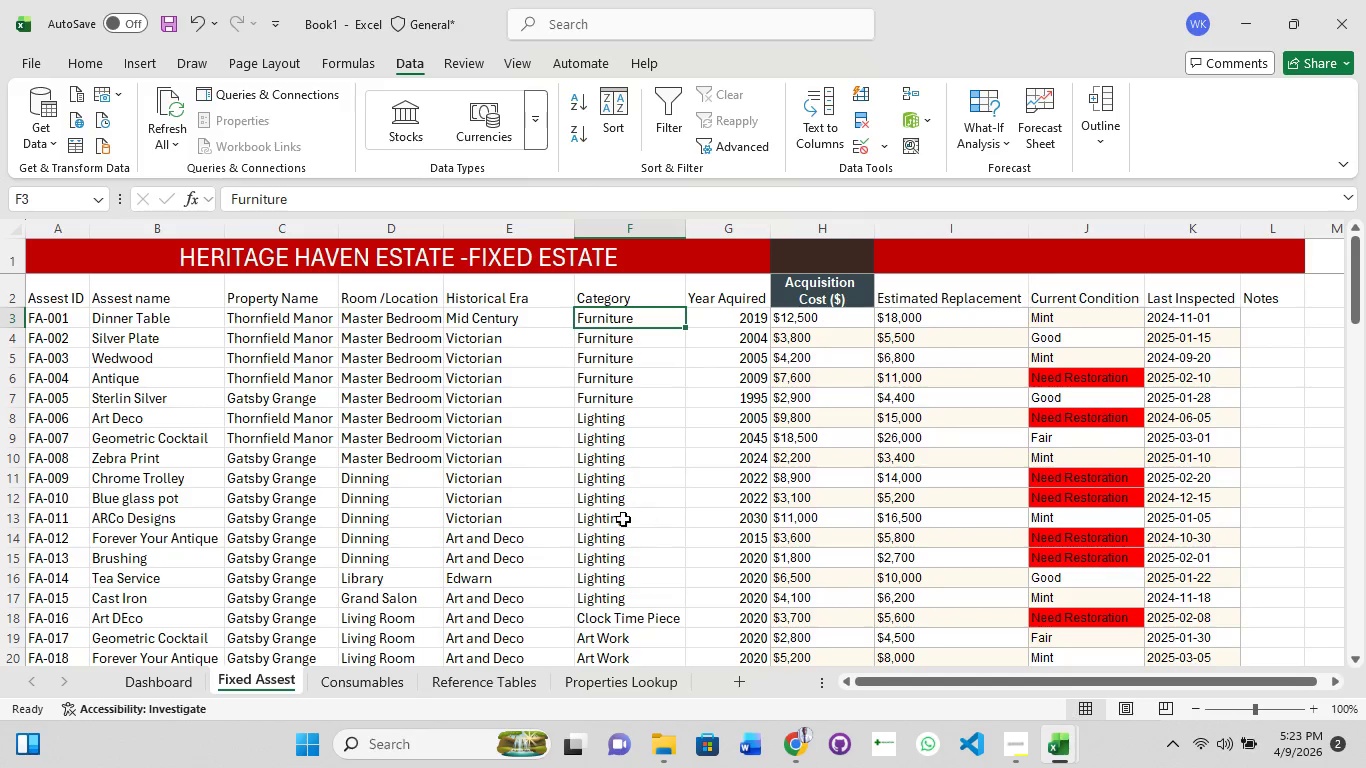 
scroll: coordinate [614, 520], scroll_direction: up, amount: 3.0
 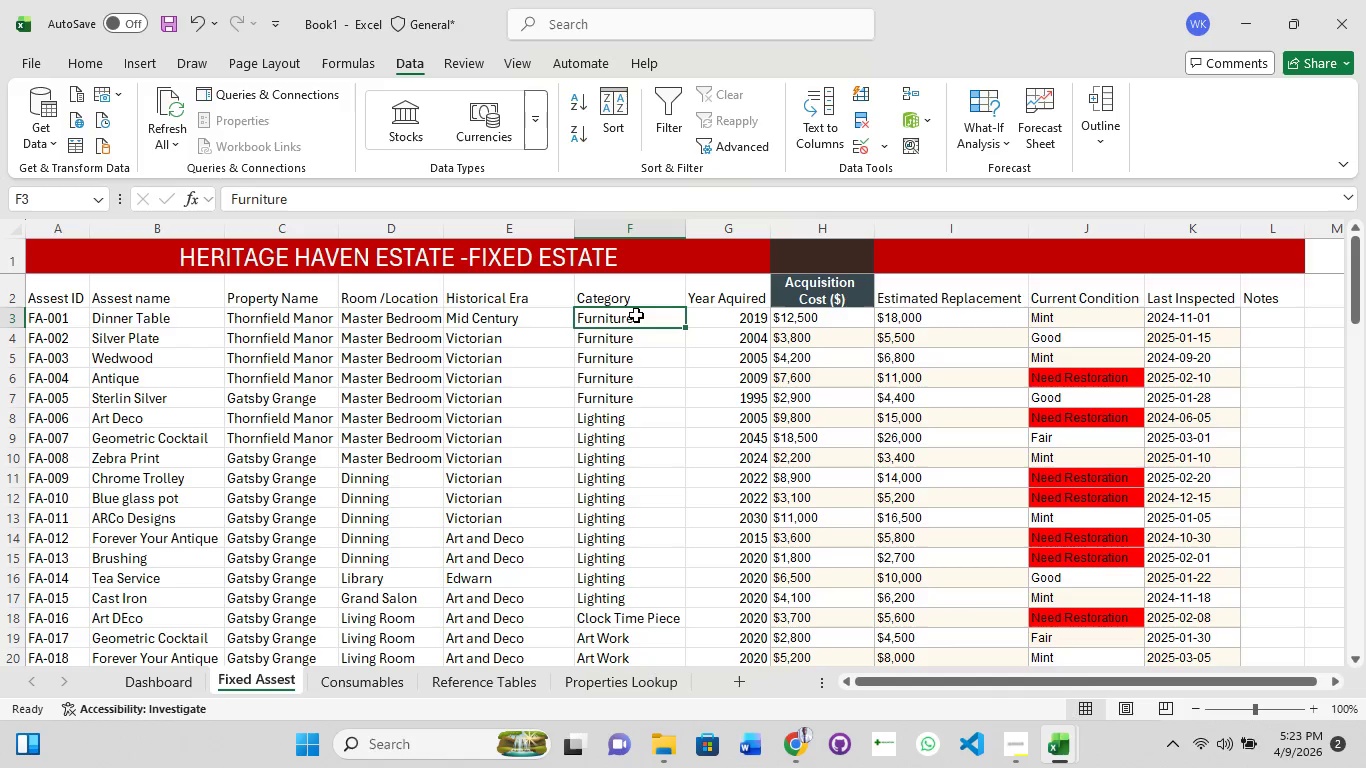 
left_click([636, 315])
 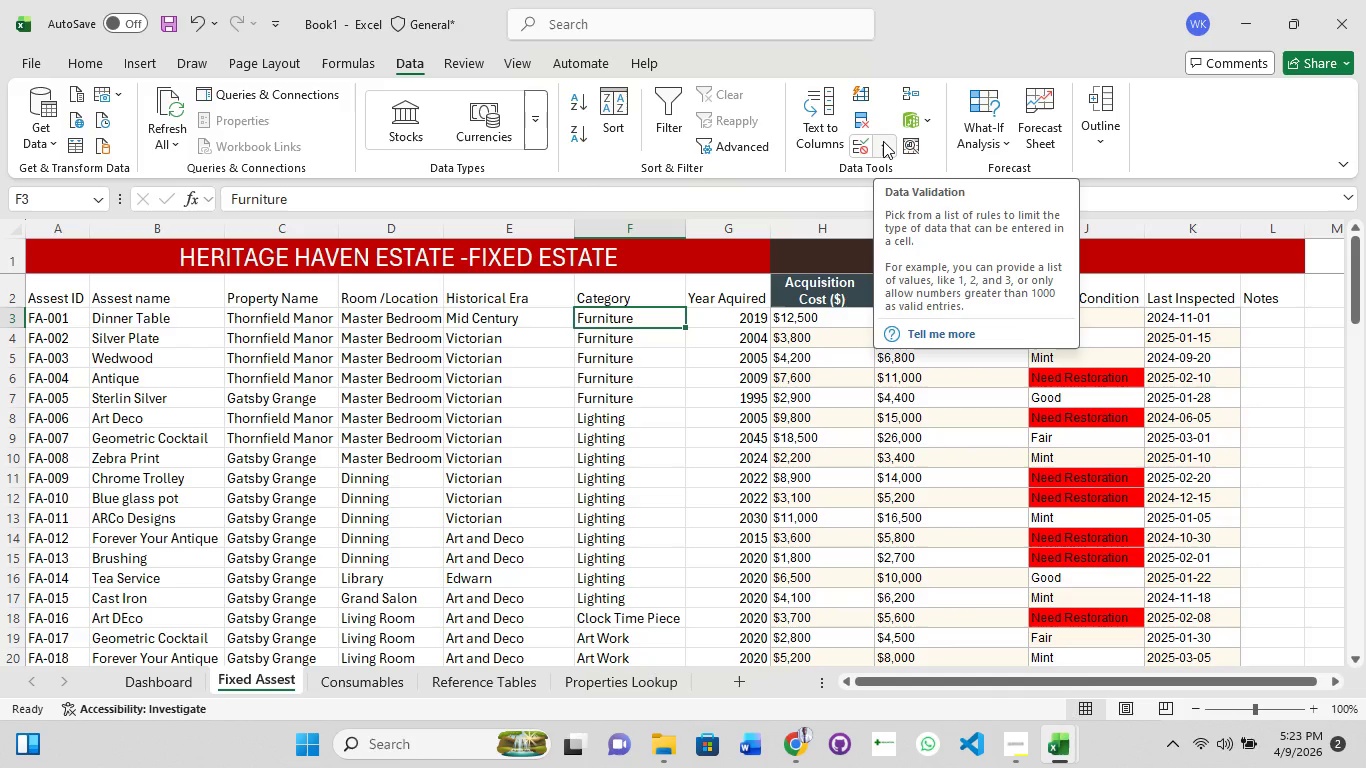 
left_click([883, 141])
 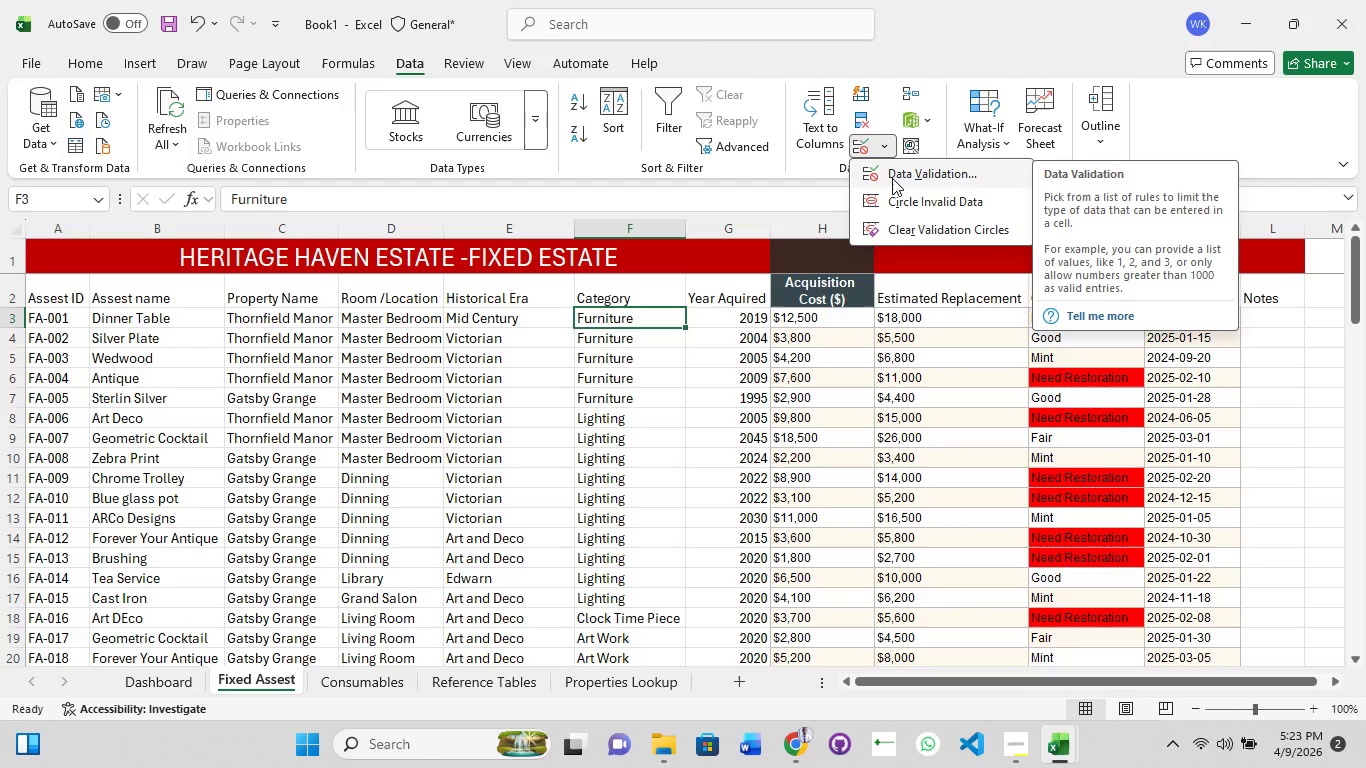 
left_click([892, 178])
 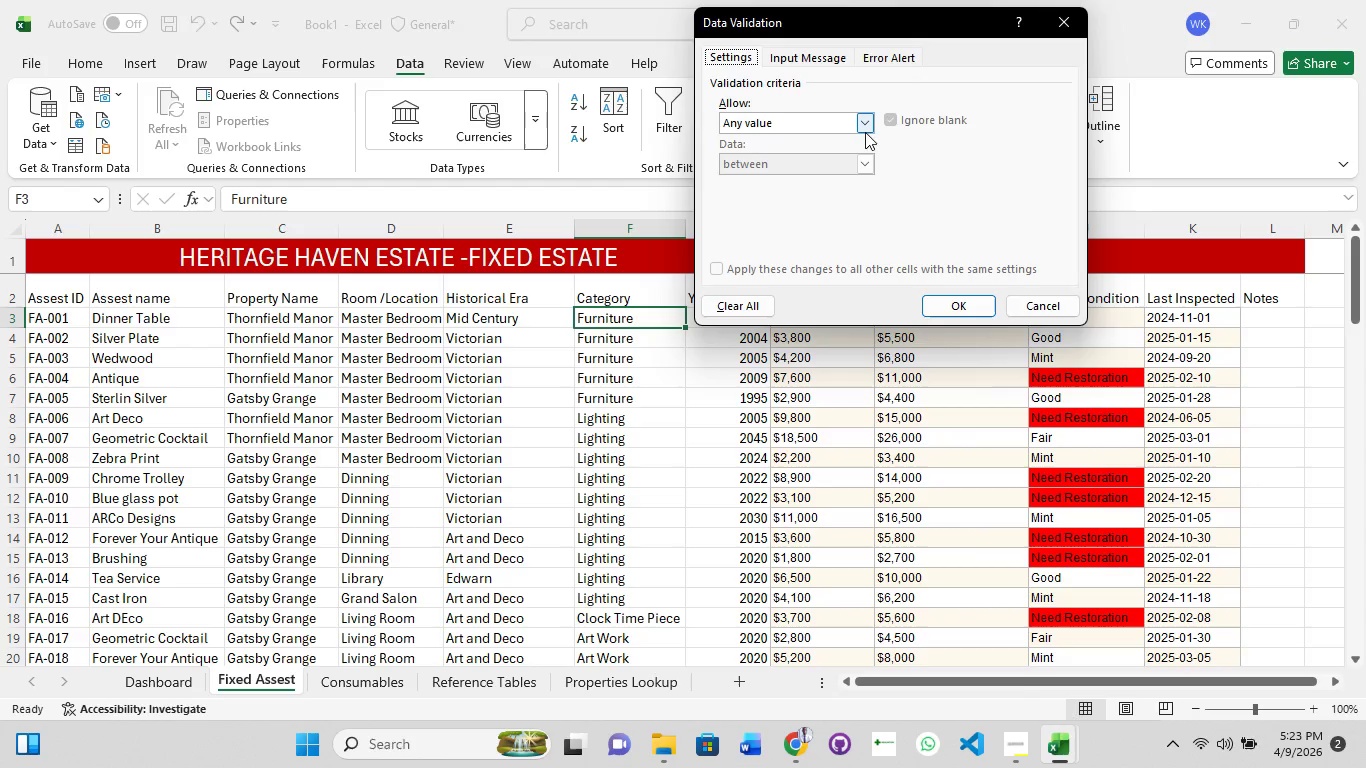 
left_click([863, 119])
 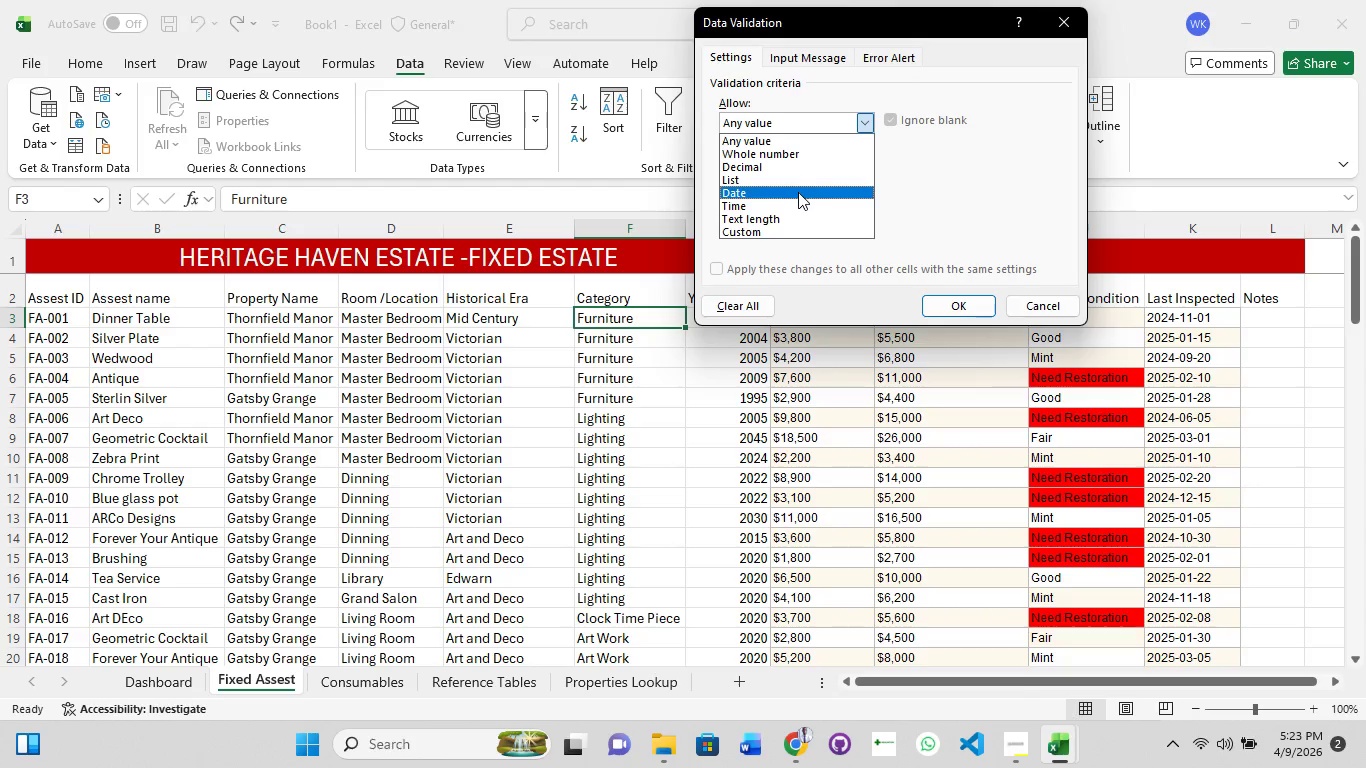 
left_click([796, 185])
 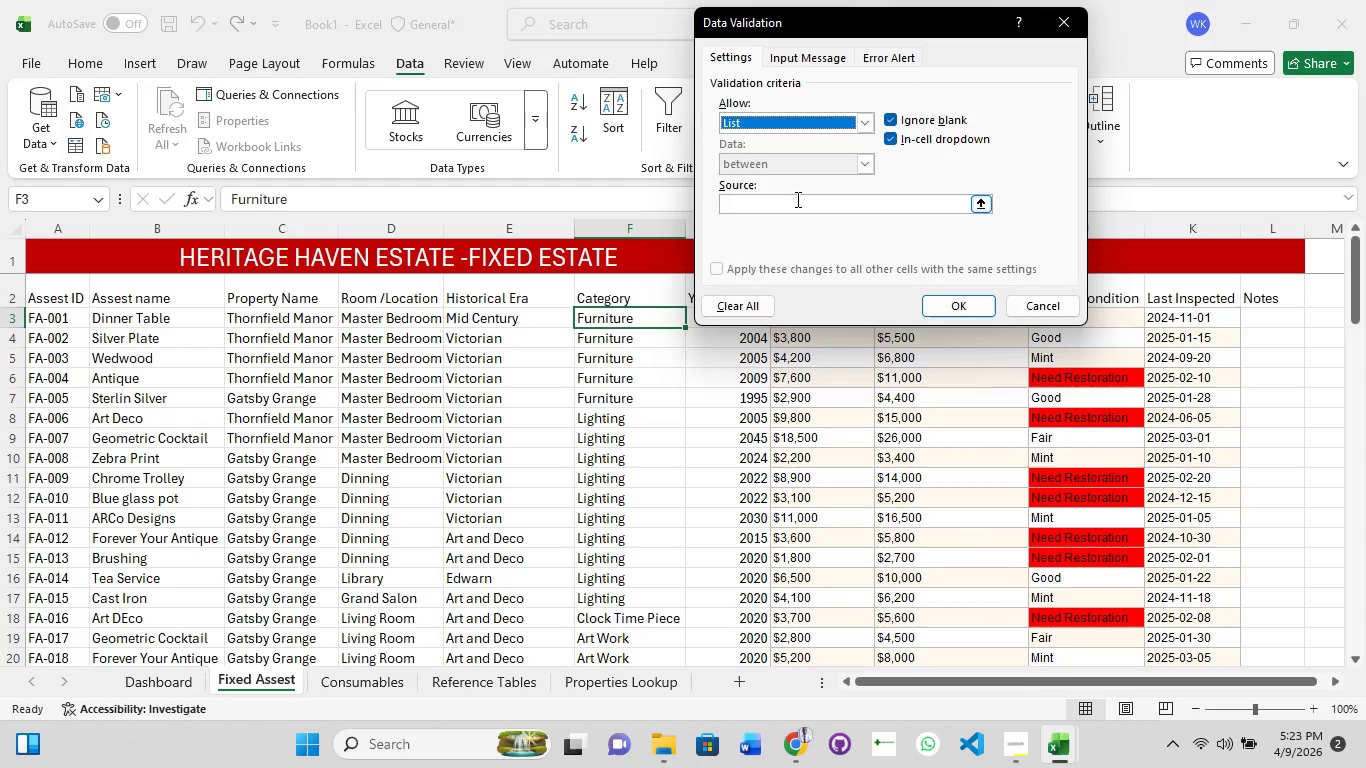 
left_click([796, 199])
 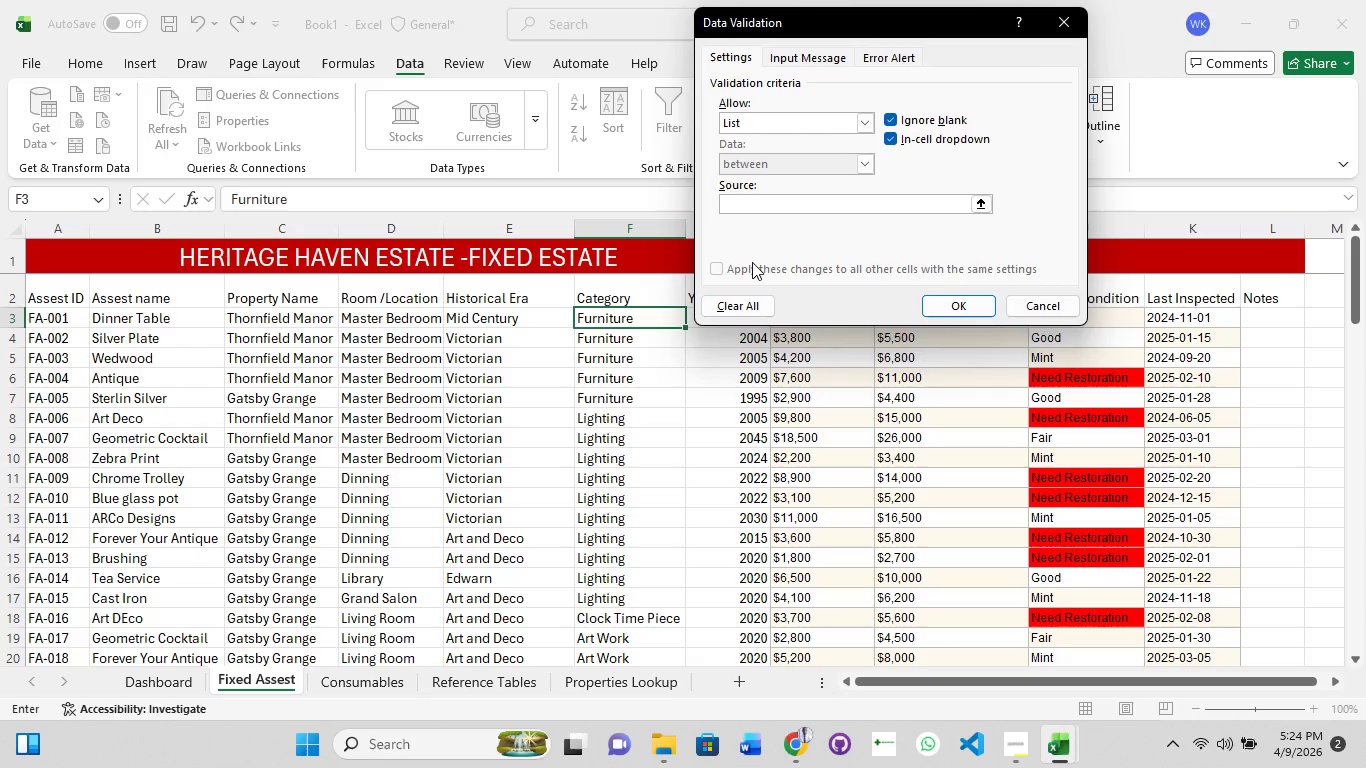 
type(Furniture)
 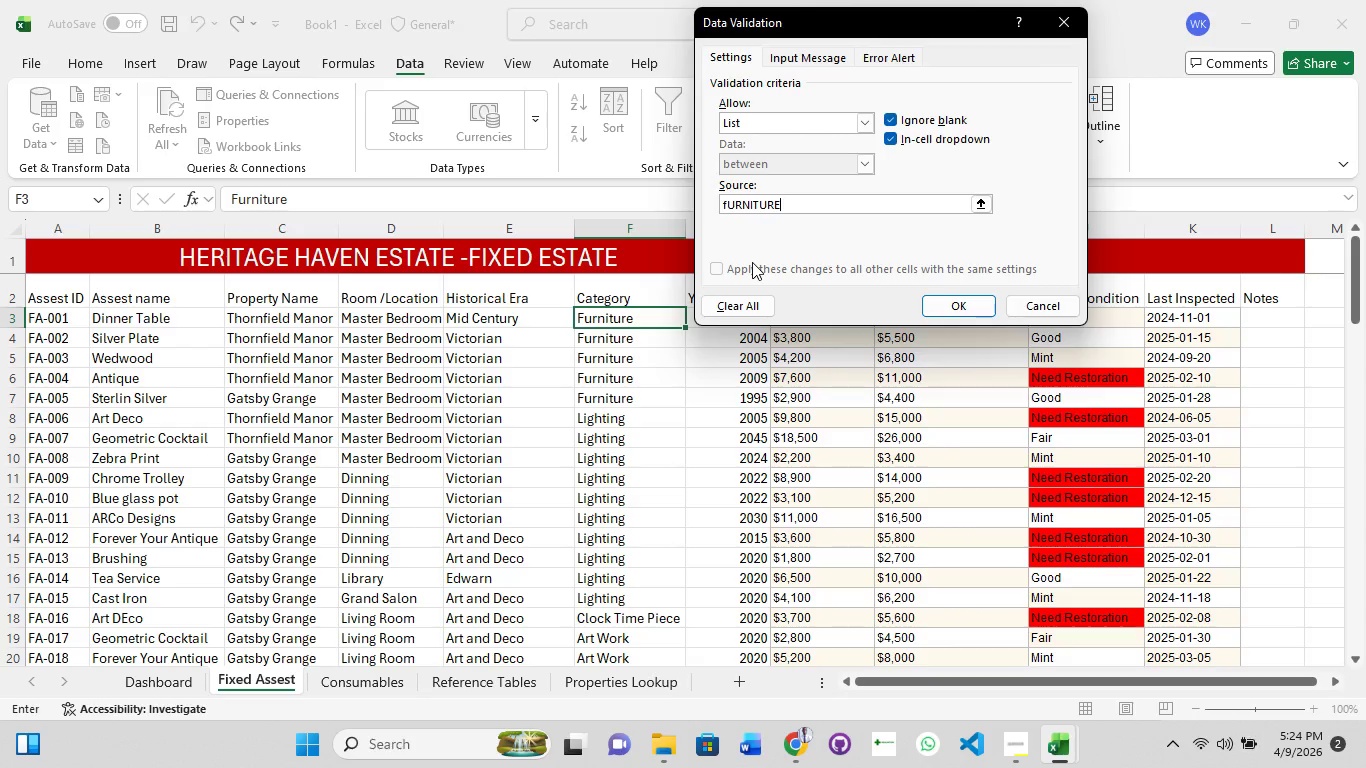 
key(Control+A)
 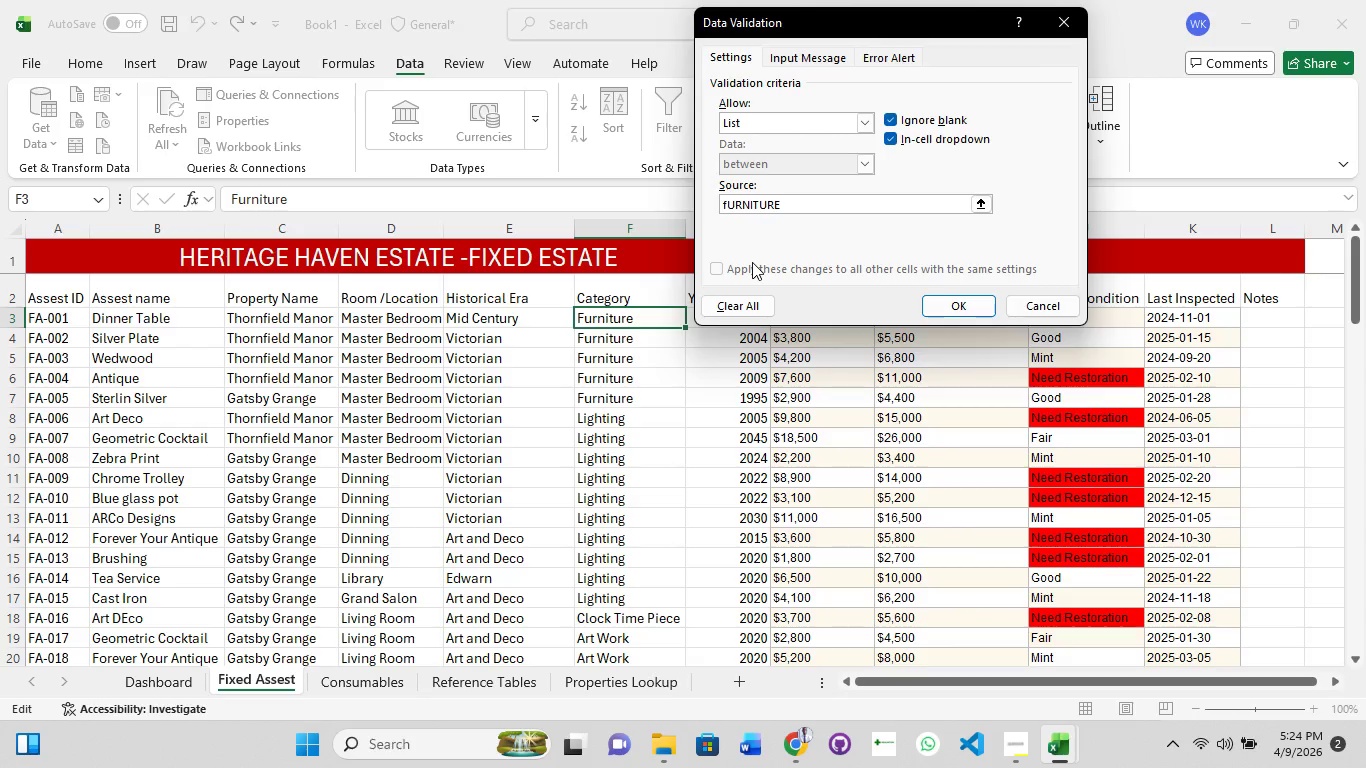 
key(Backspace)
key(Backspace)
key(Backspace)
key(Backspace)
key(Backspace)
key(Backspace)
key(Backspace)
key(Backspace)
key(Backspace)
type(furniture,lighthing,clock time oiece)
key(Backspace)
key(Backspace)
key(Backspace)
key(Backspace)
key(Backspace)
type(piece,art work)
 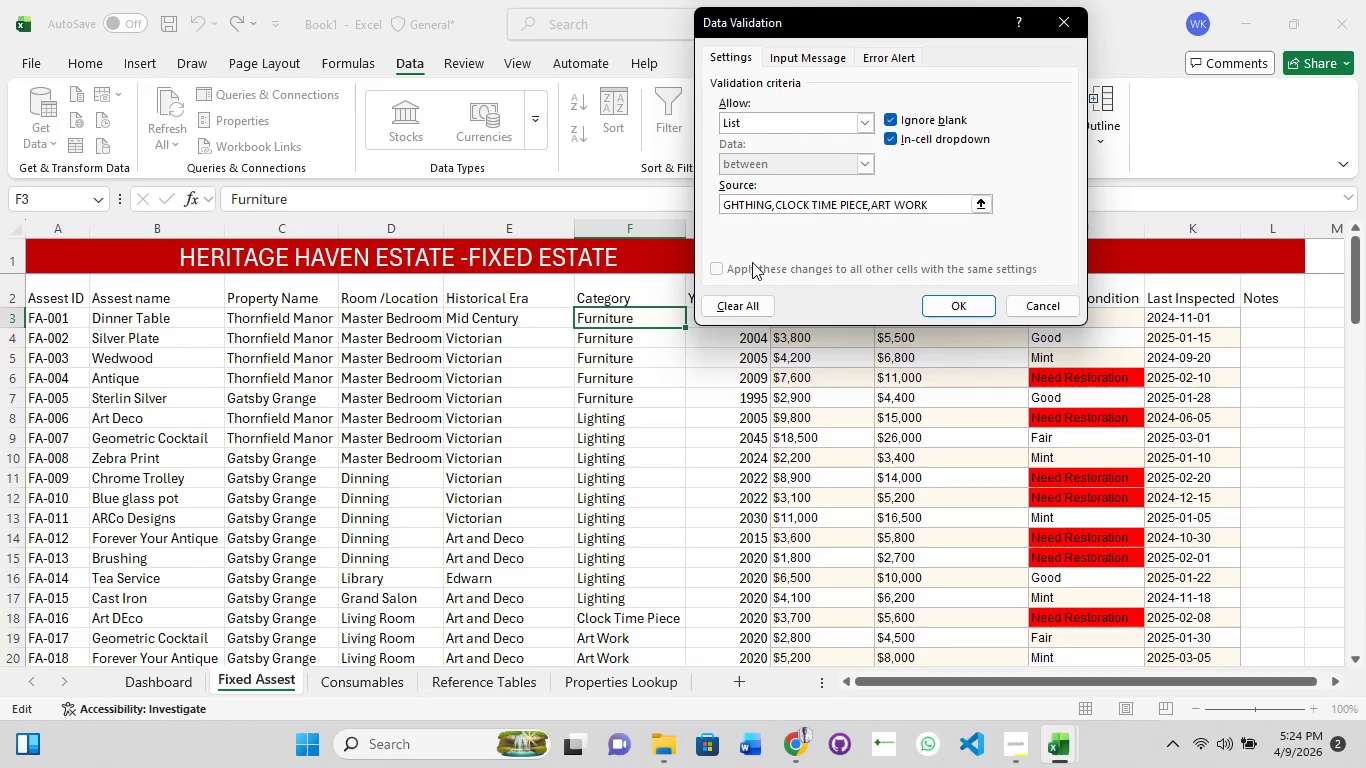 
key(Control+ControlLeft)
 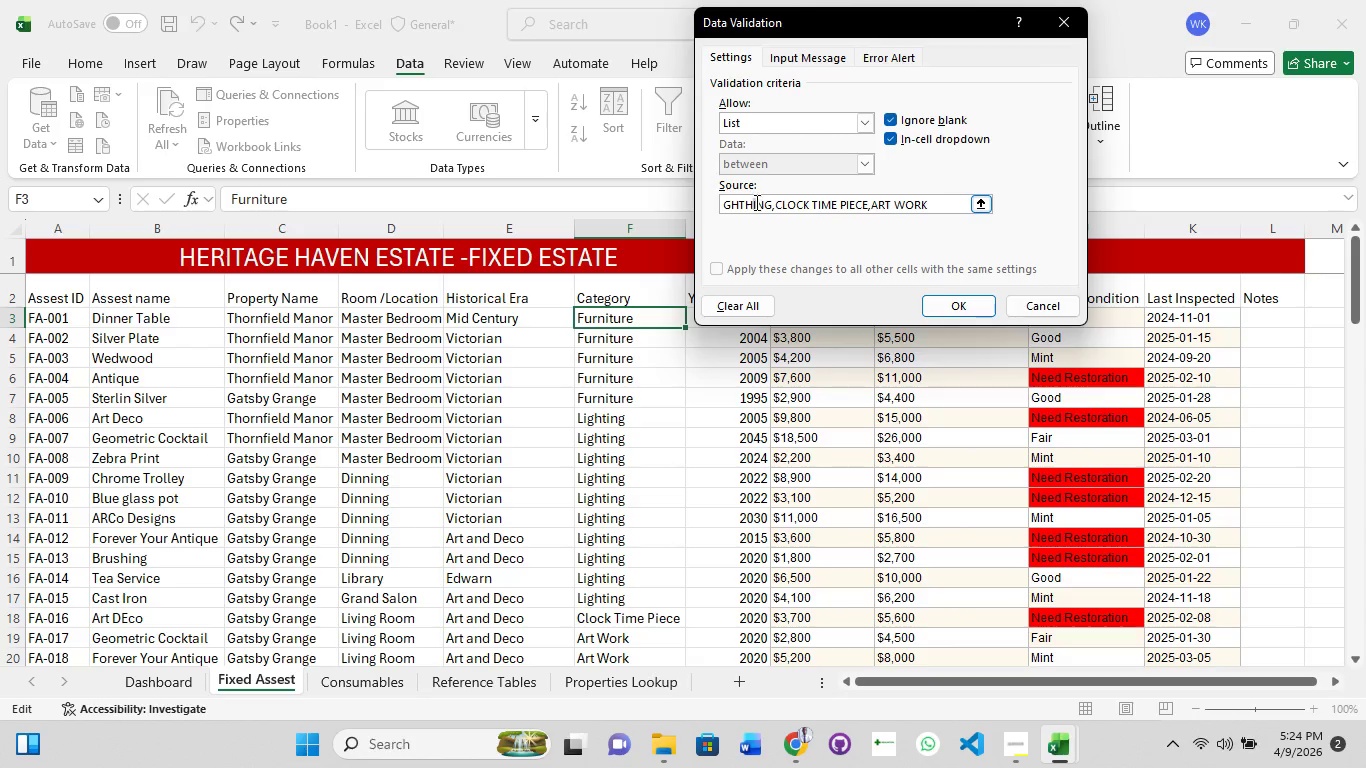 
left_click([731, 204])
 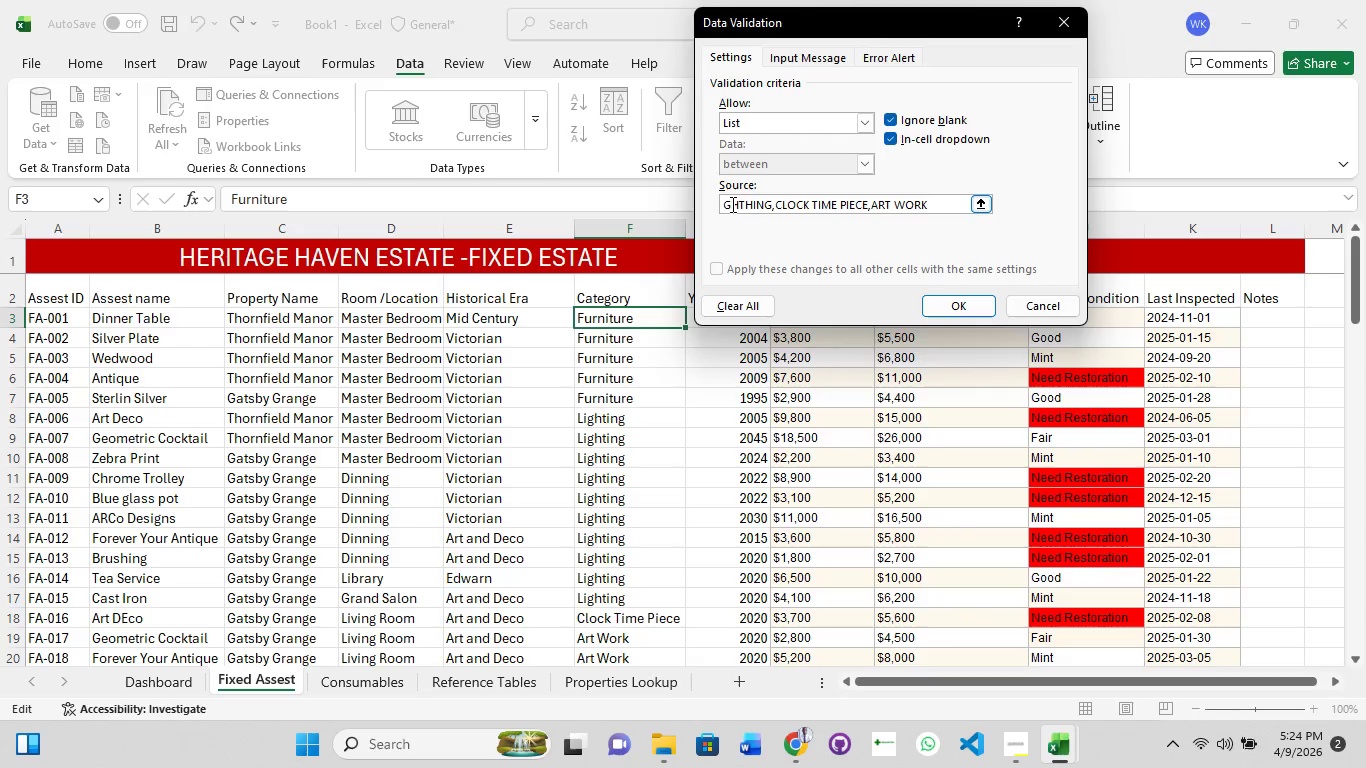 
left_click([731, 204])
 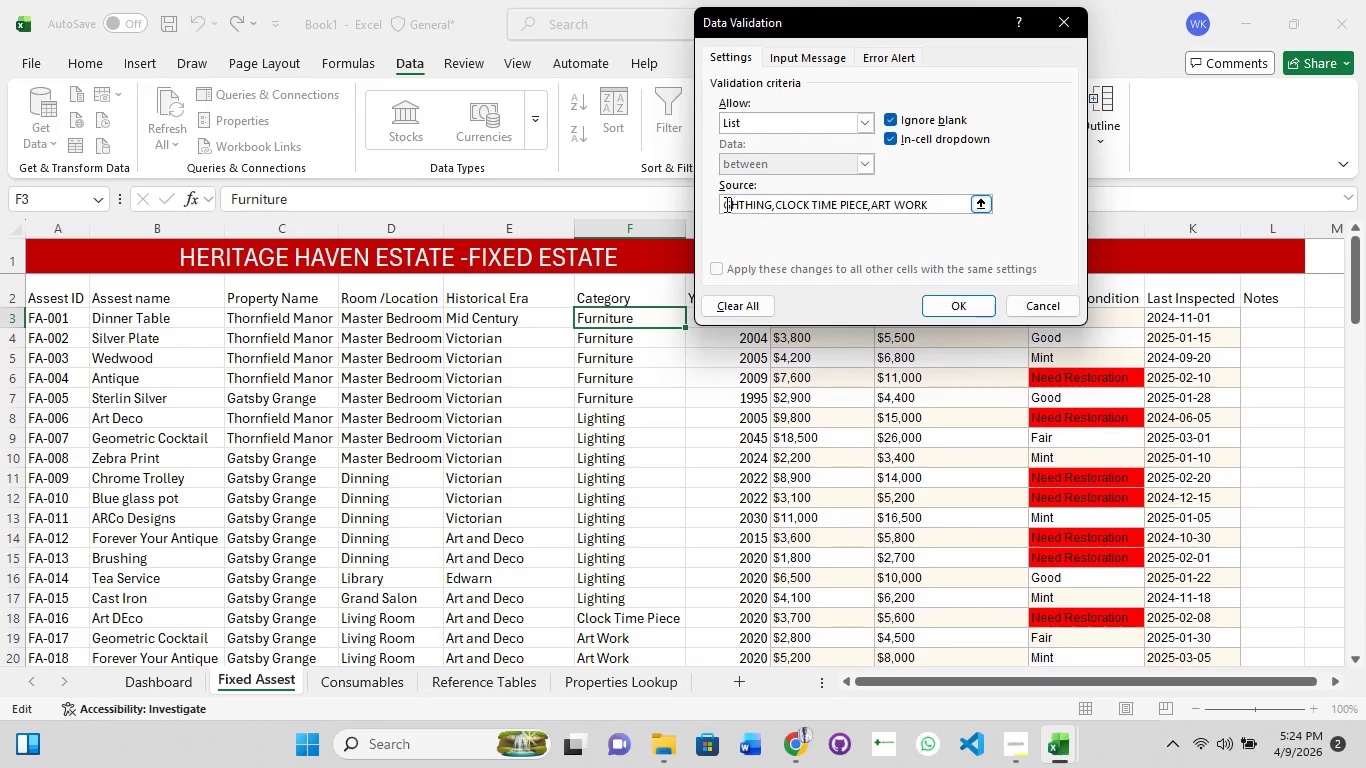 
hold_key(key=ArrowLeft, duration=0.61)
 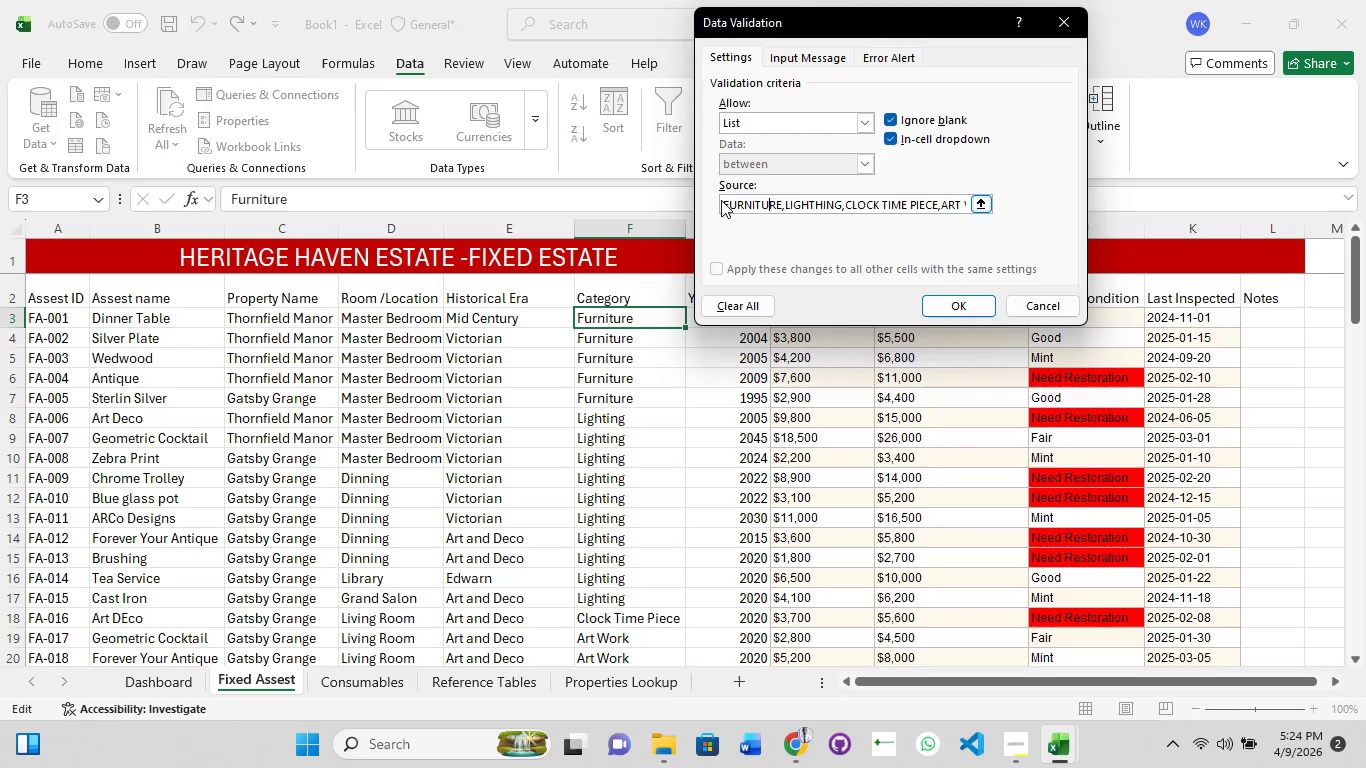 
hold_key(key=ArrowLeft, duration=0.7)
 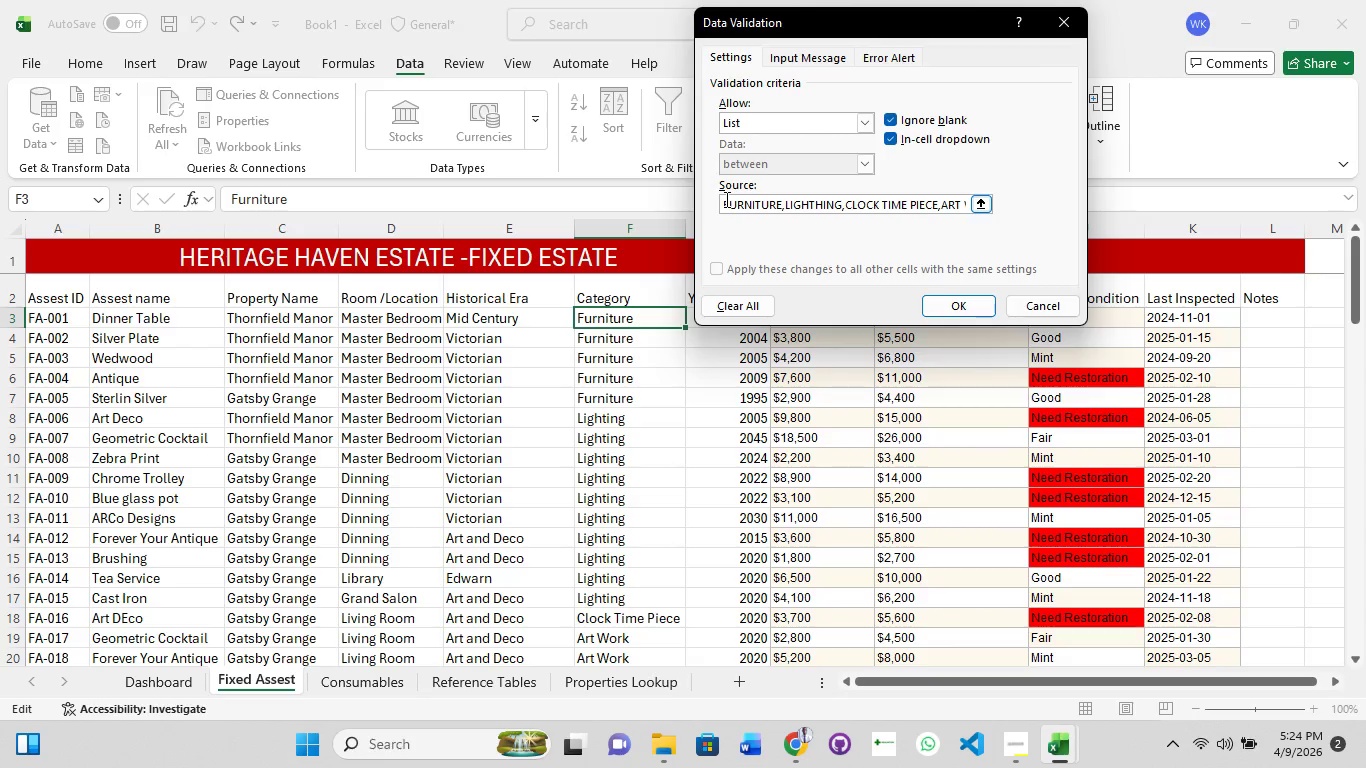 
left_click_drag(start_coordinate=[722, 203], to_coordinate=[800, 207])
 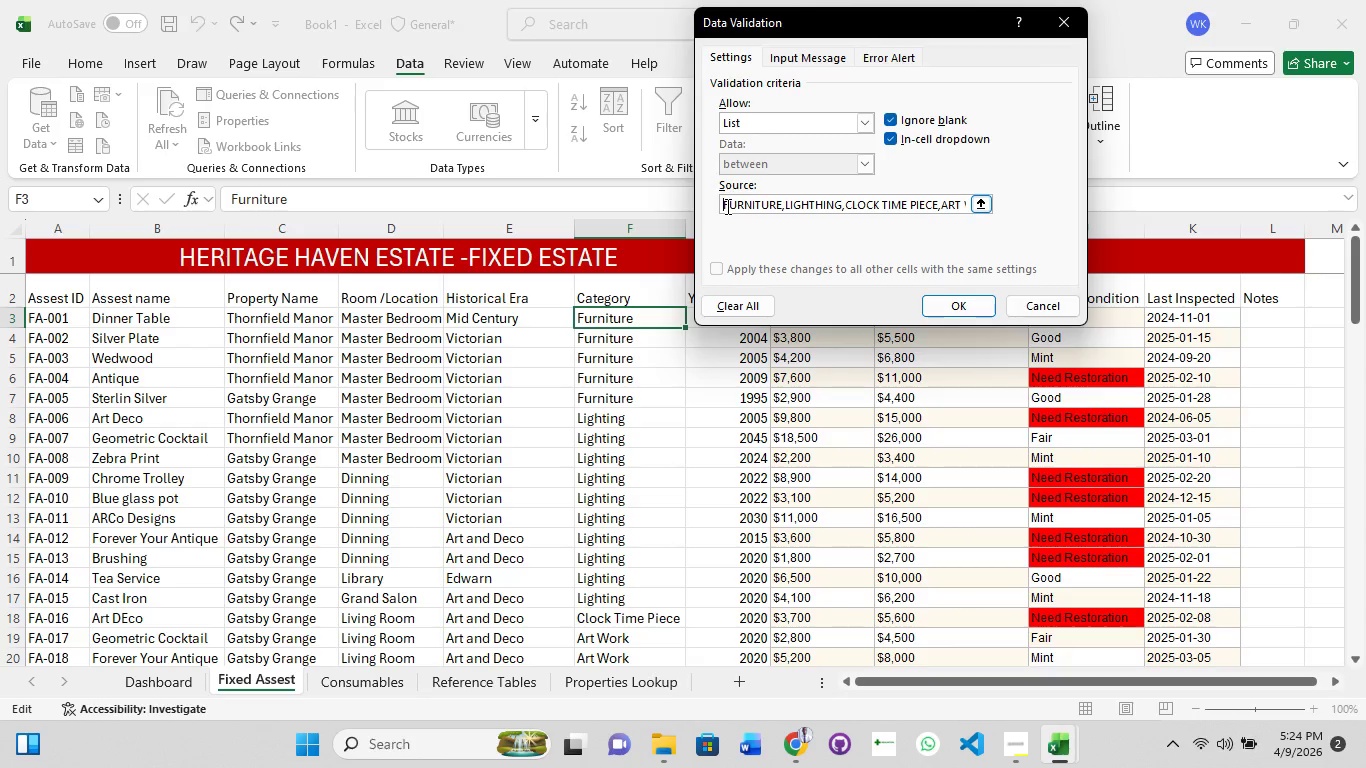 
left_click_drag(start_coordinate=[726, 206], to_coordinate=[978, 206])
 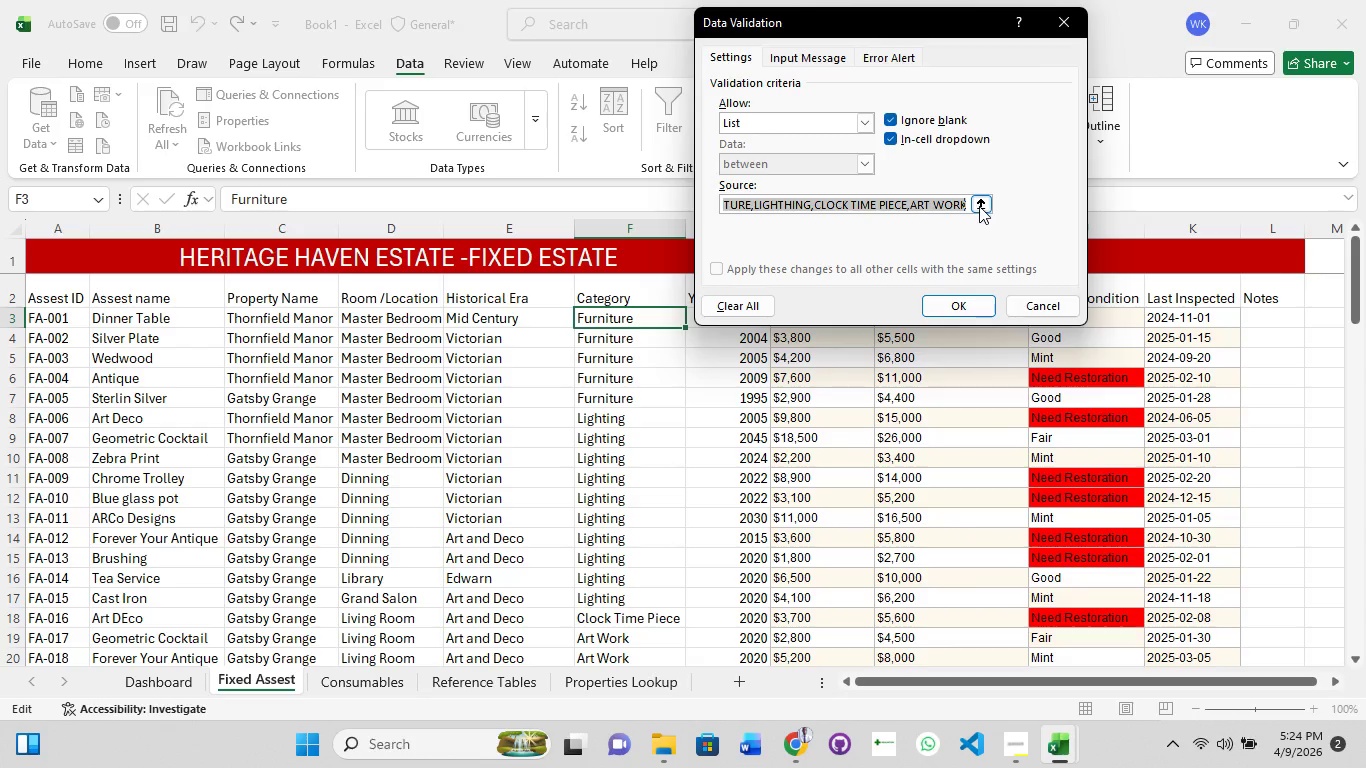 
key(Control+C)
 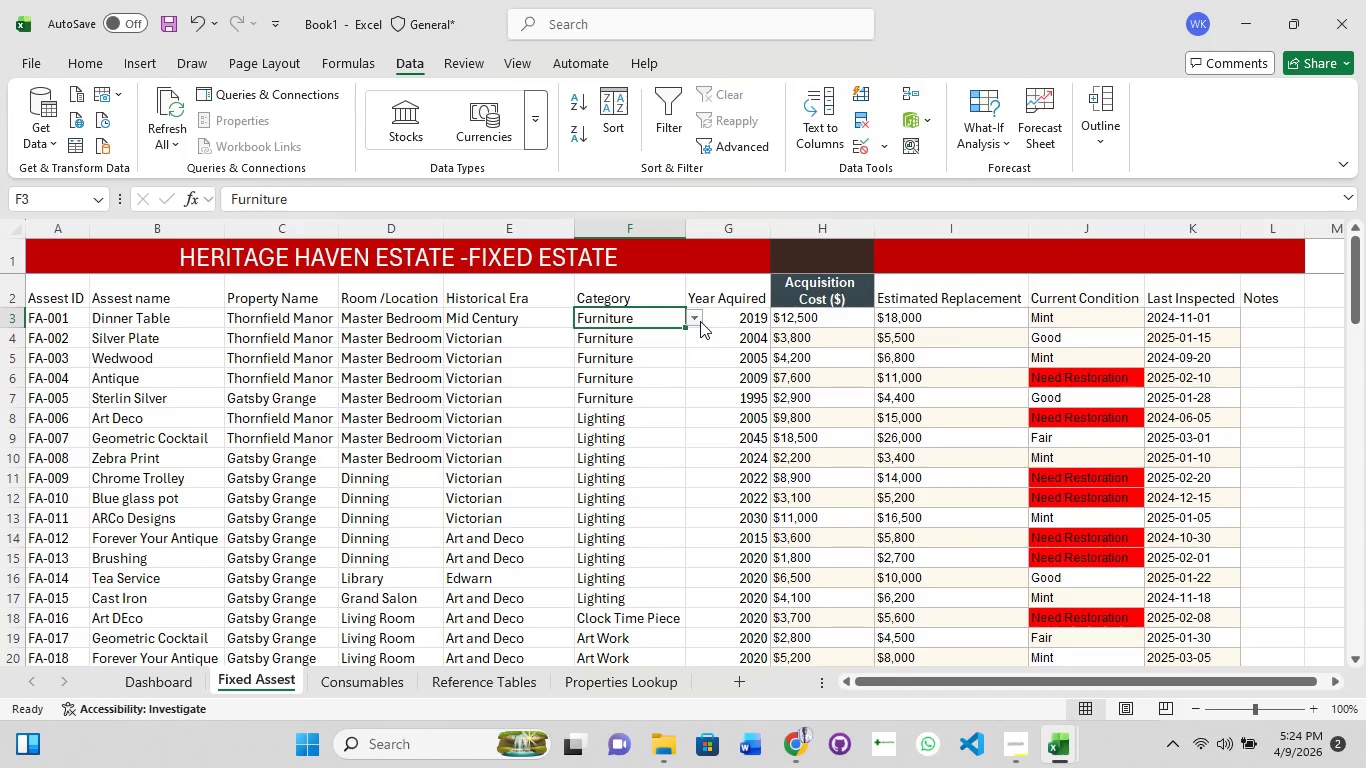 
left_click([695, 316])
 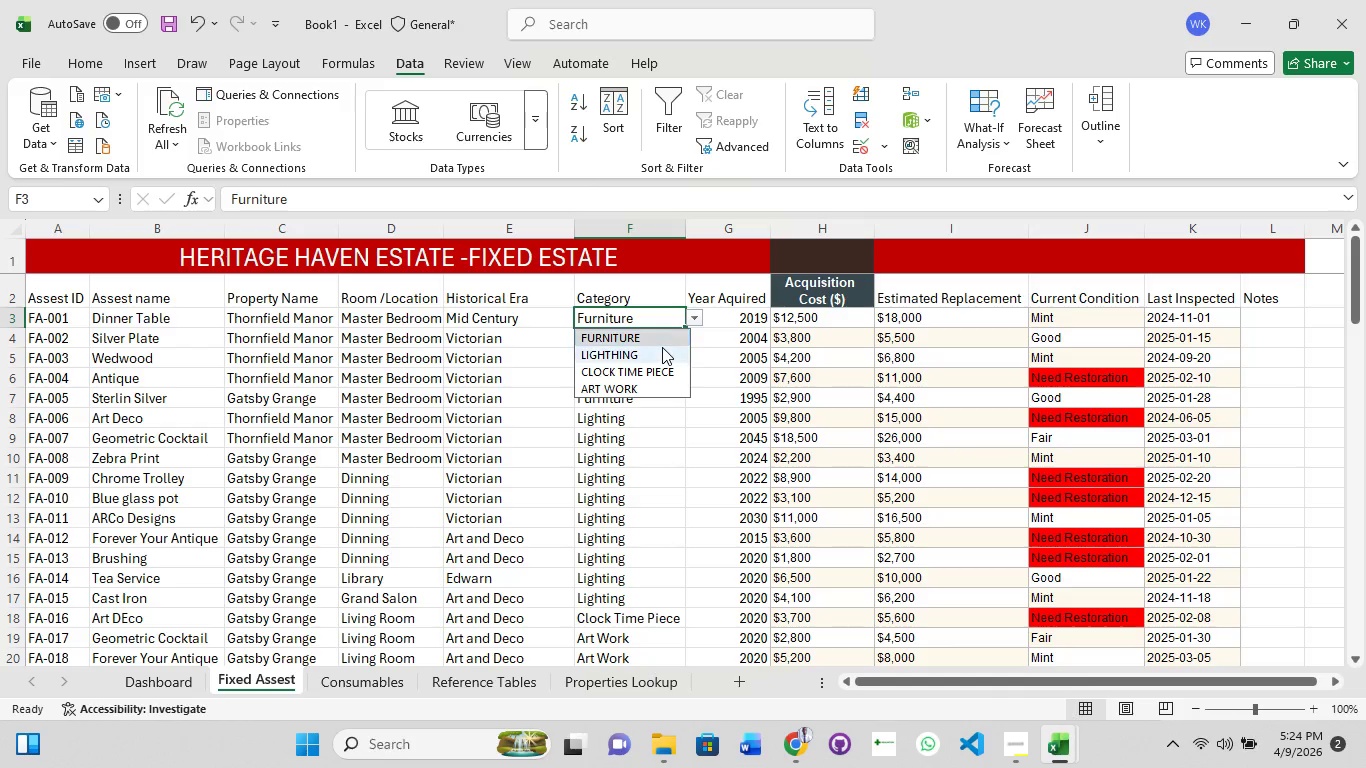 
left_click([662, 347])
 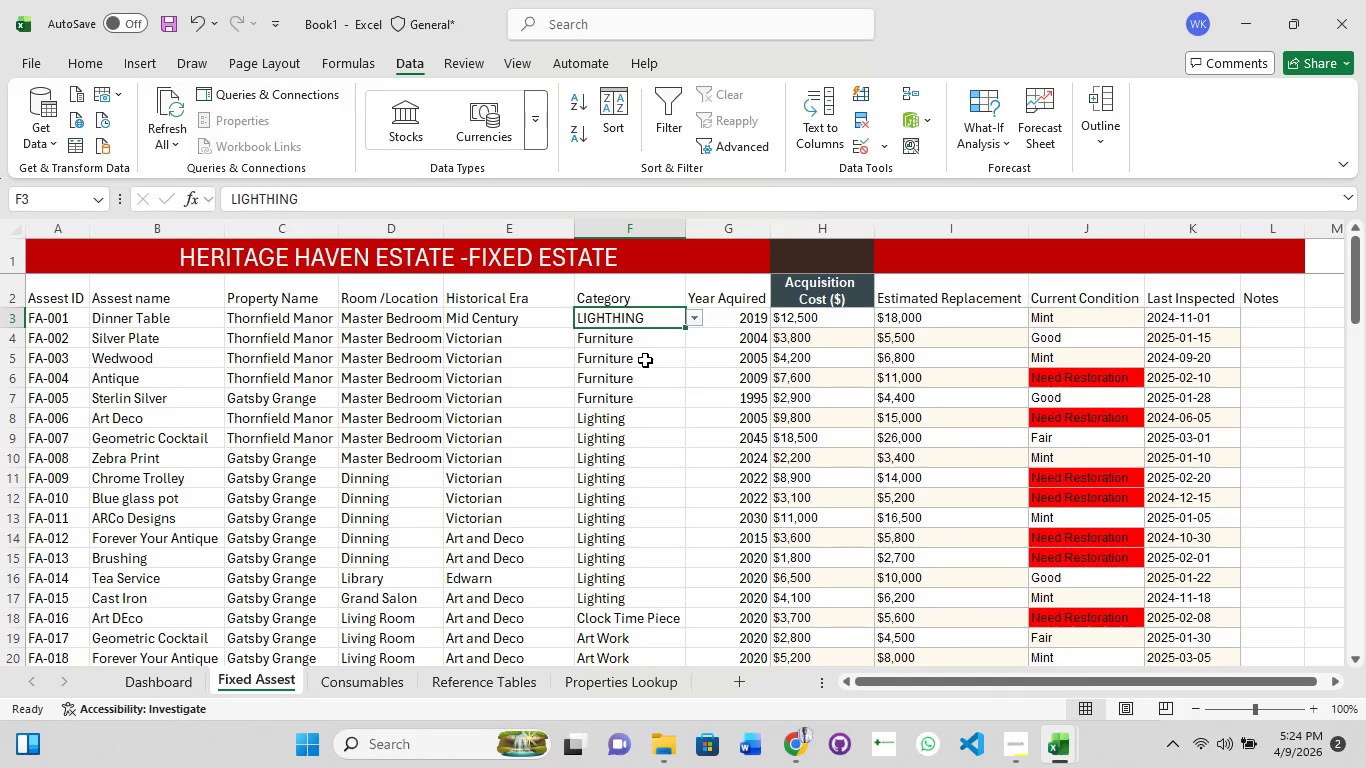 
left_click([645, 360])
 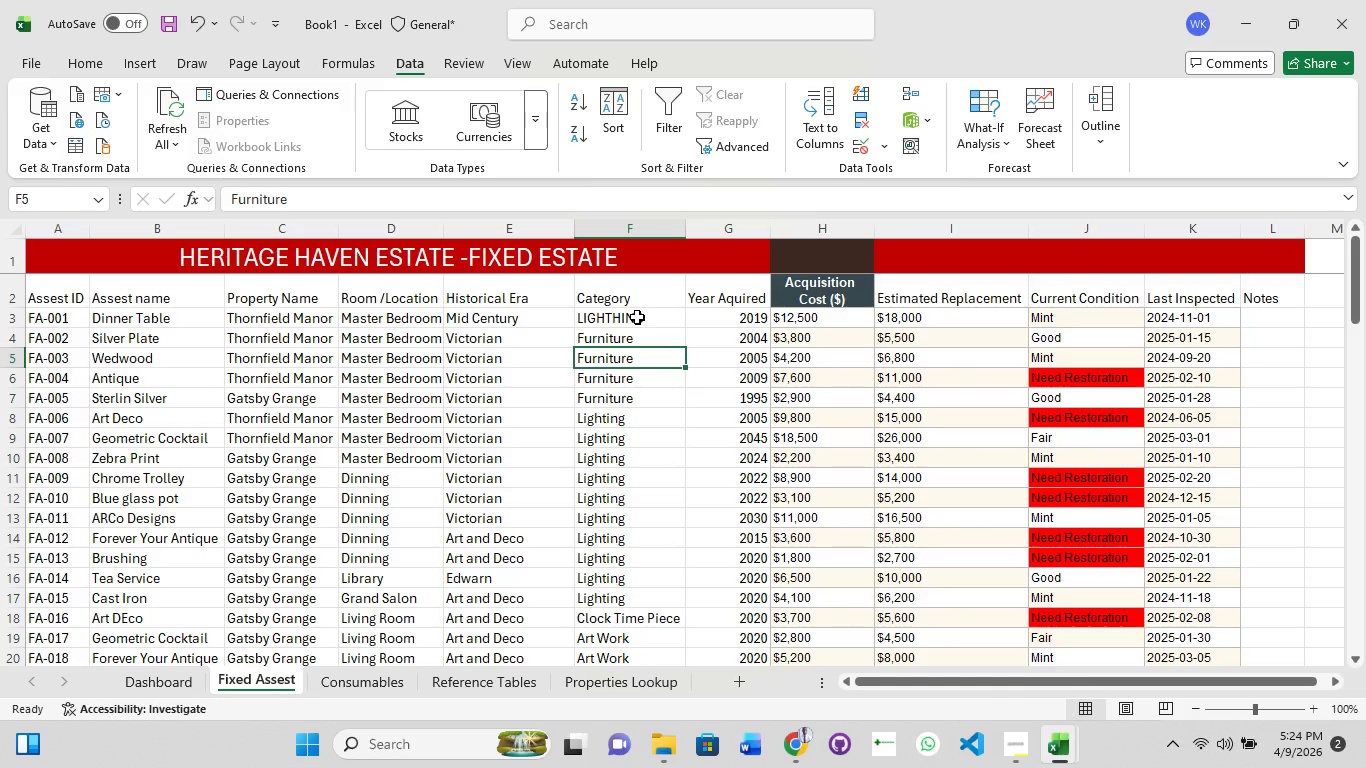 
hold_key(key=ShiftLeft, duration=1.51)
left_click([637, 317])
 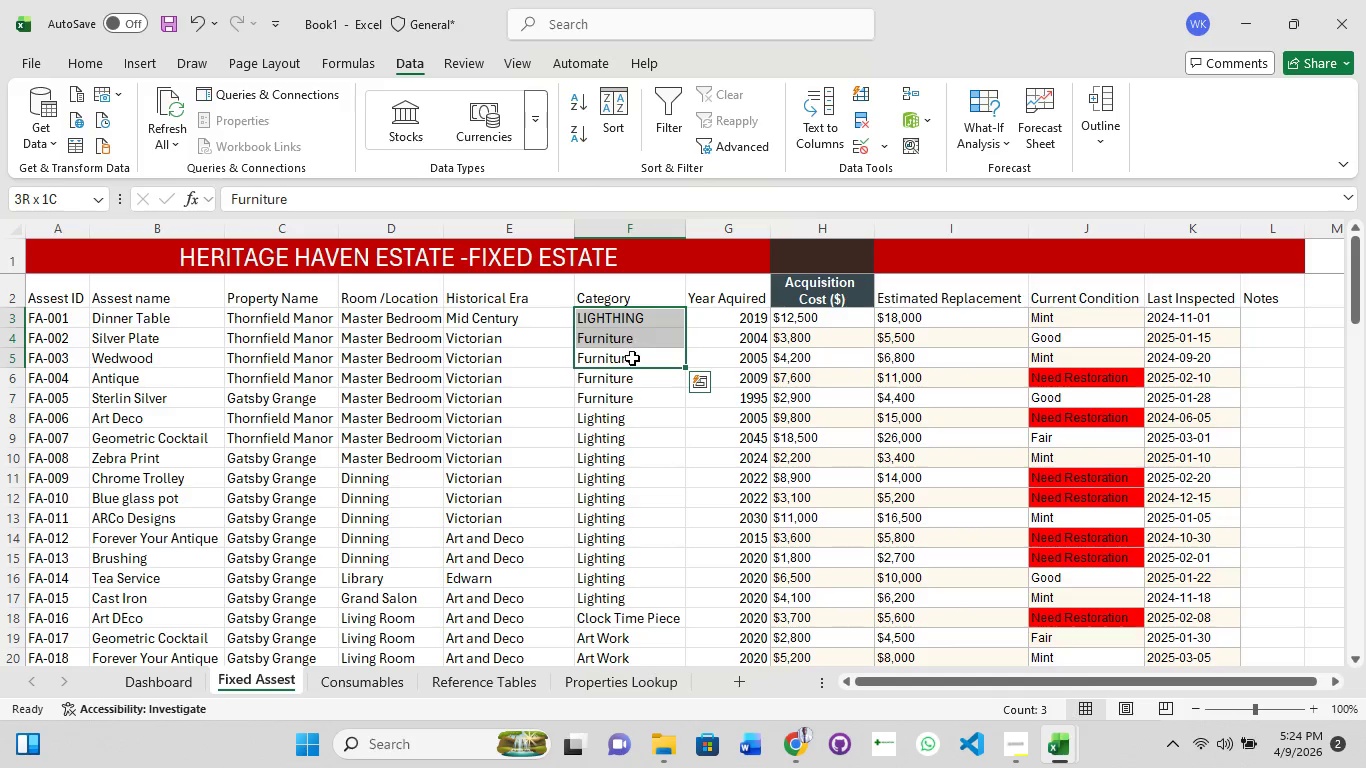 
left_click_drag(start_coordinate=[629, 365], to_coordinate=[623, 432])
 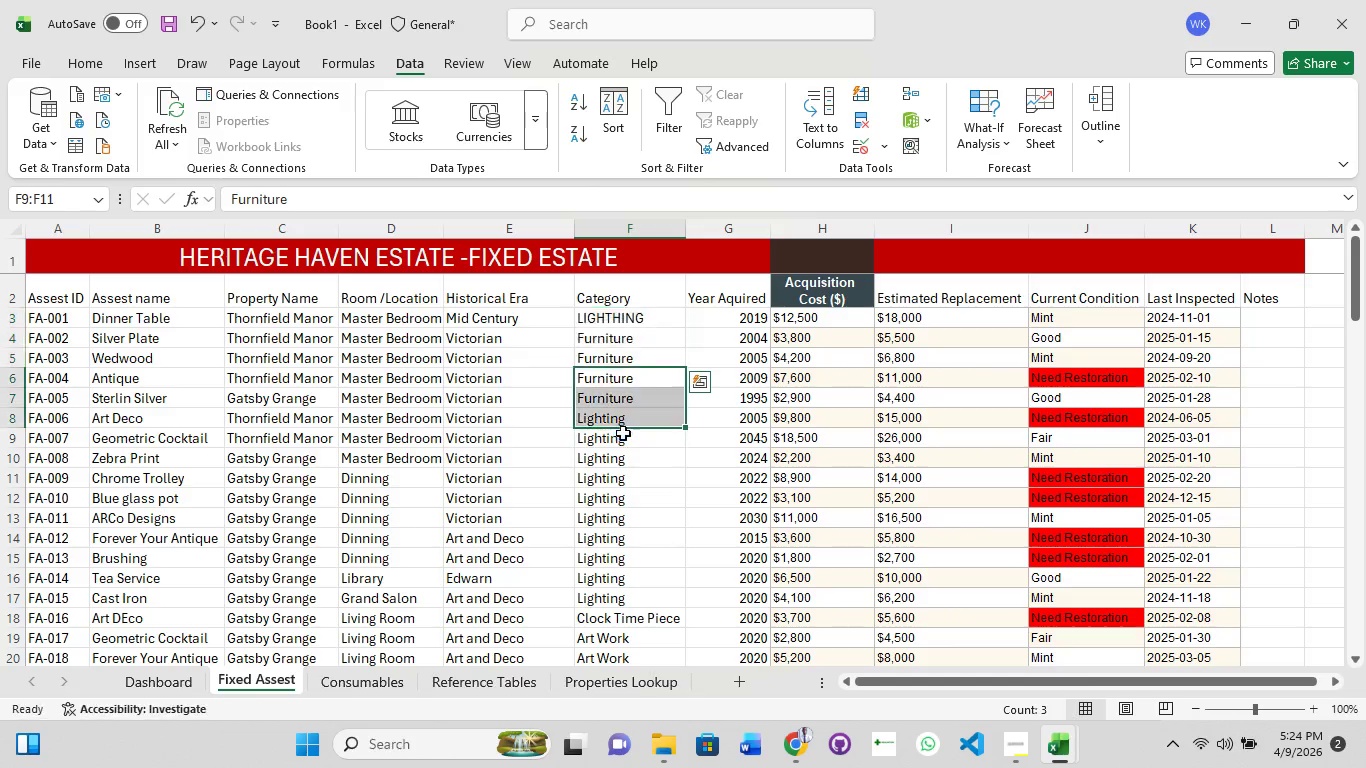 
hold_key(key=ShiftLeft, duration=0.45)
 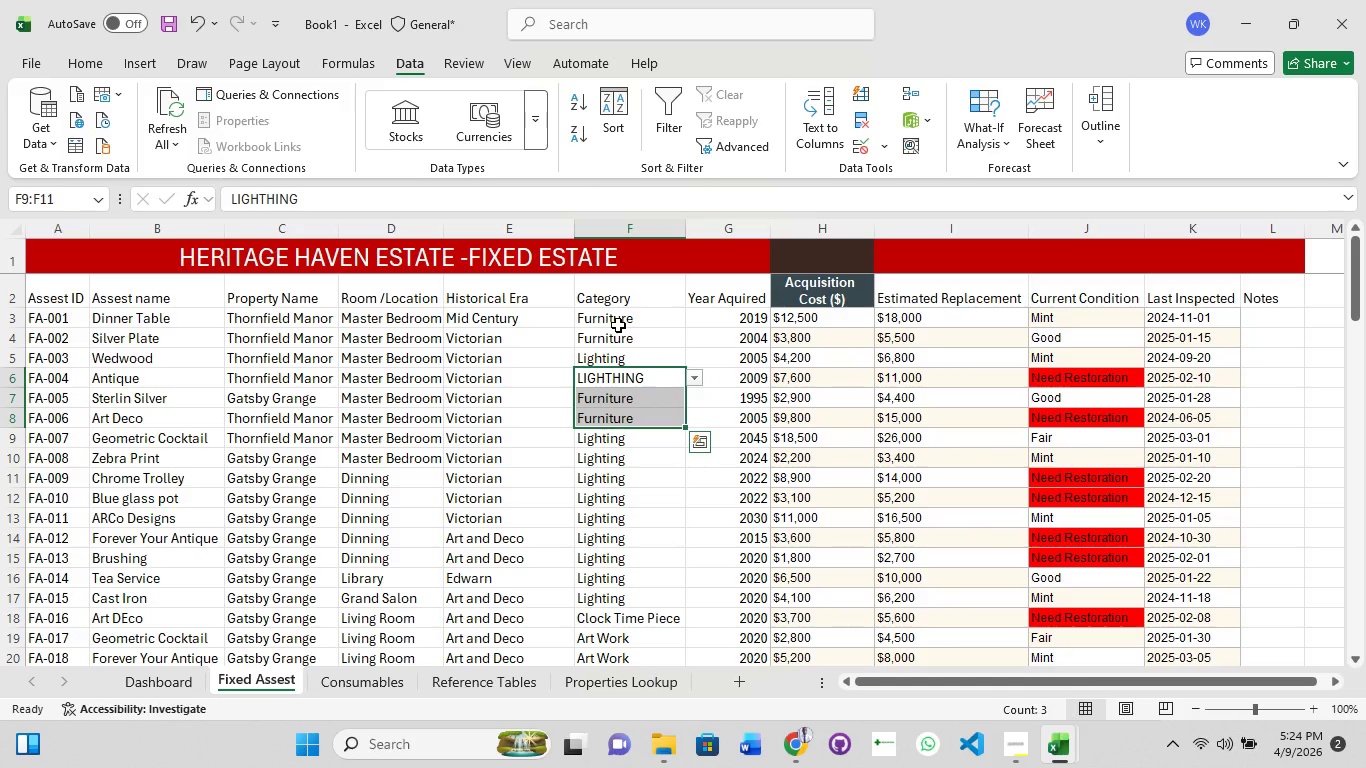 
left_click([618, 325])
 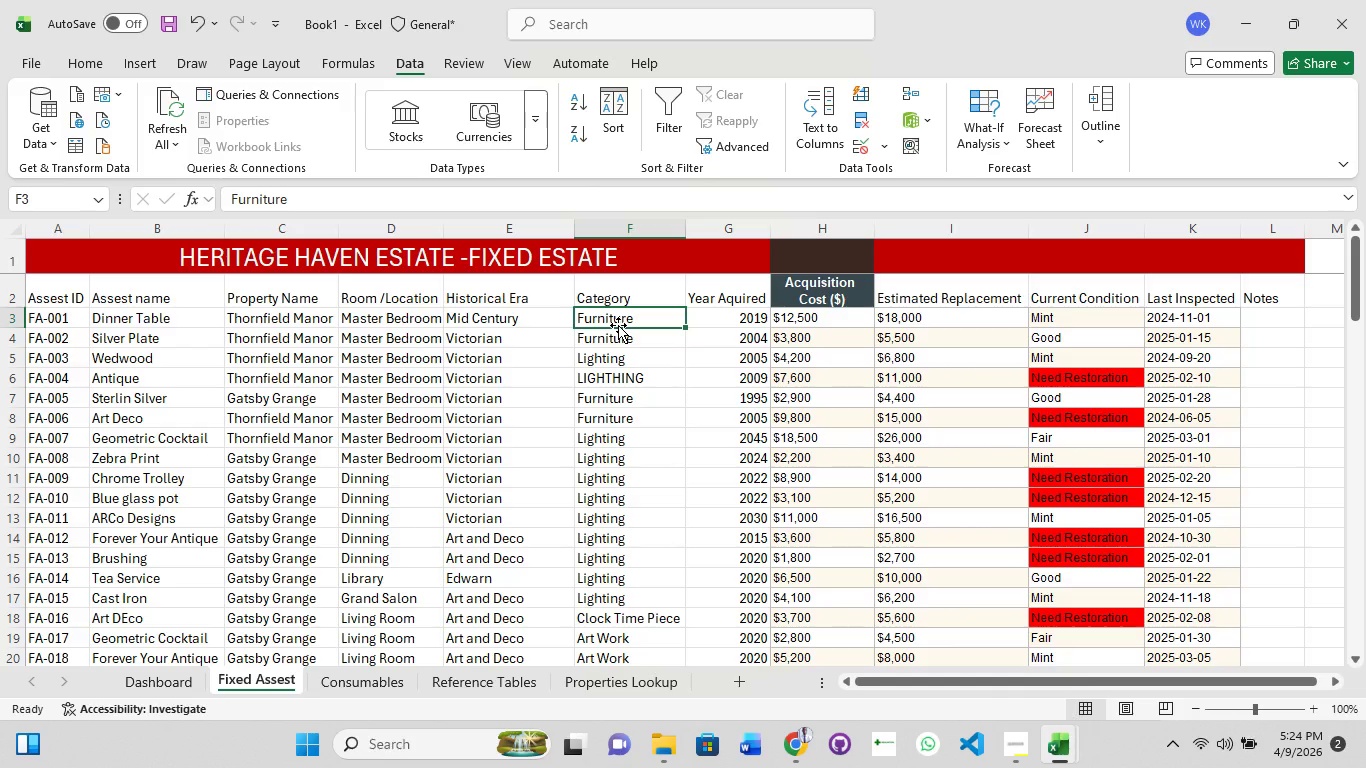 
hold_key(key=ShiftLeft, duration=1.52)
left_click([618, 323])
 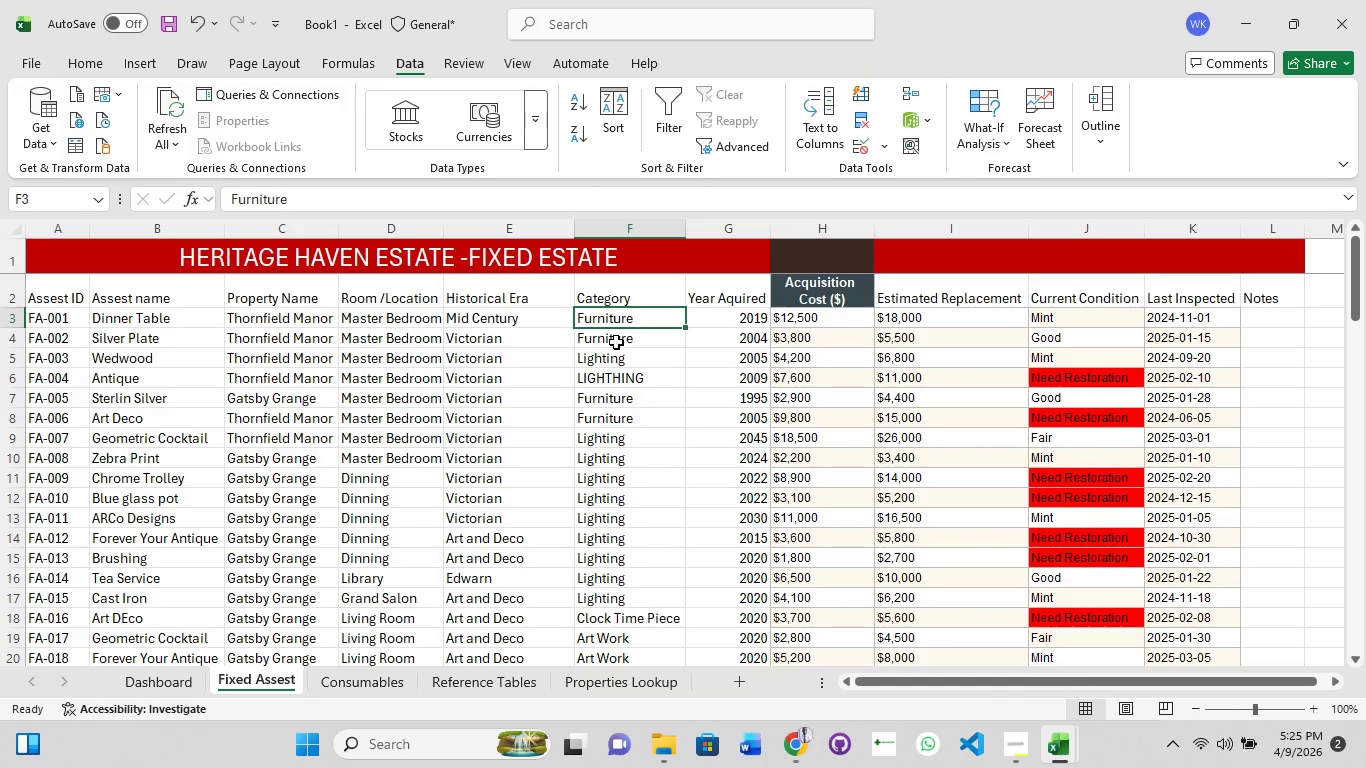 
left_click_drag(start_coordinate=[616, 344], to_coordinate=[616, 360])
 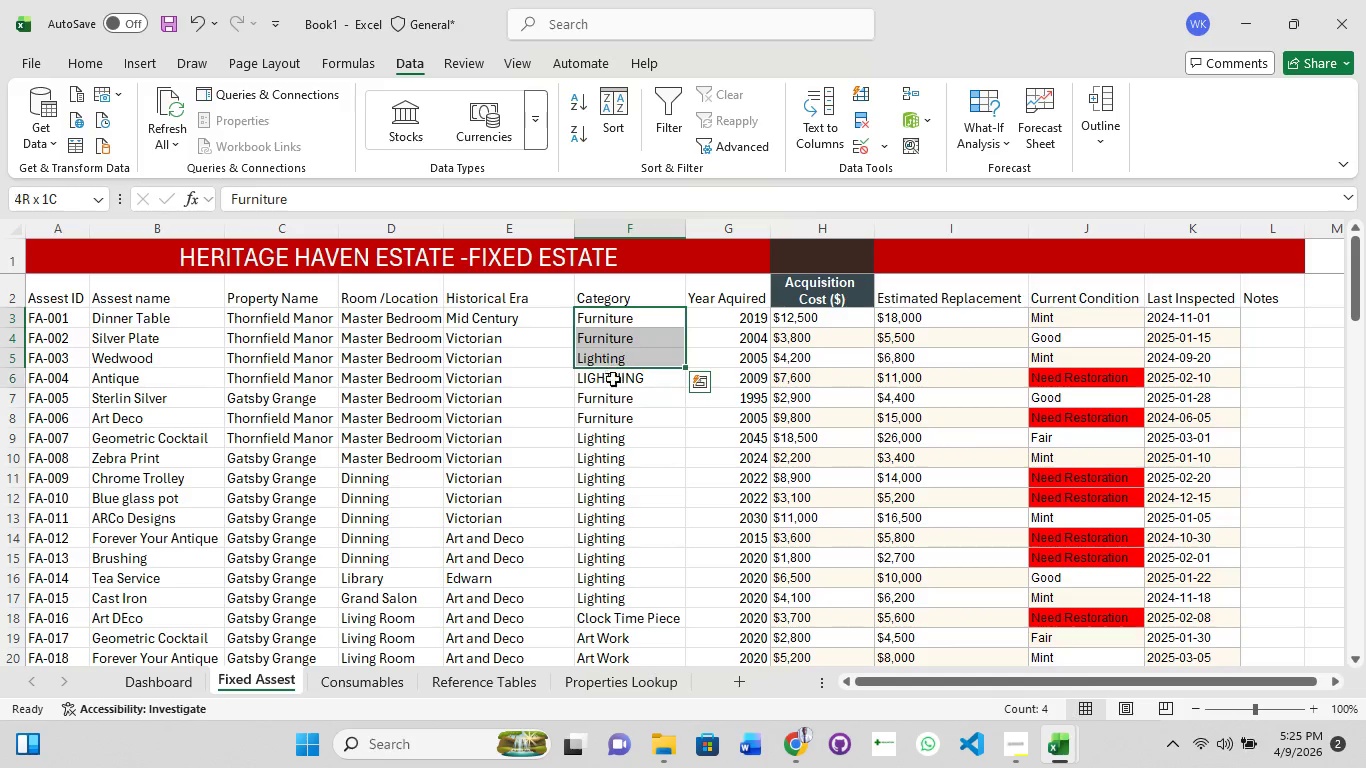 
hold_key(key=ShiftLeft, duration=1.5)
left_click_drag(start_coordinate=[612, 374], to_coordinate=[628, 656])
 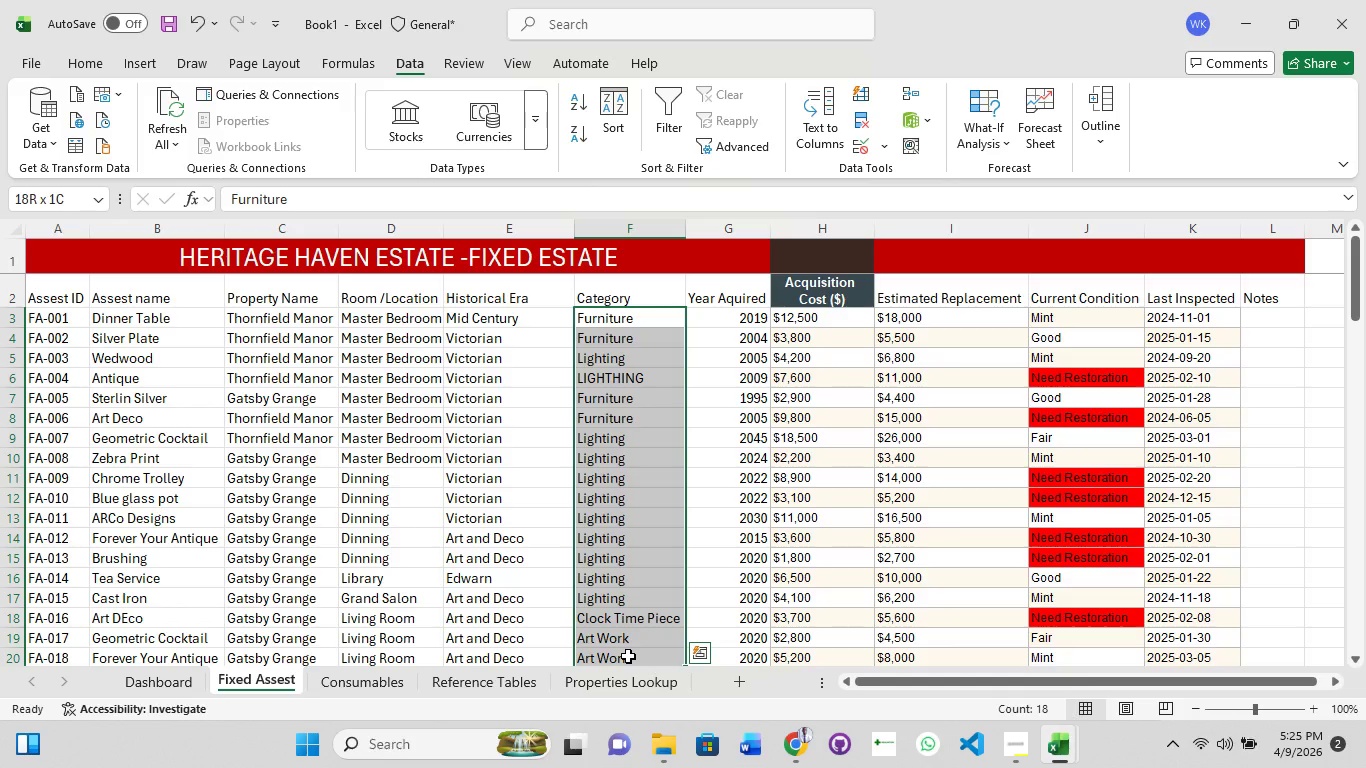 
hold_key(key=ShiftLeft, duration=1.51)
 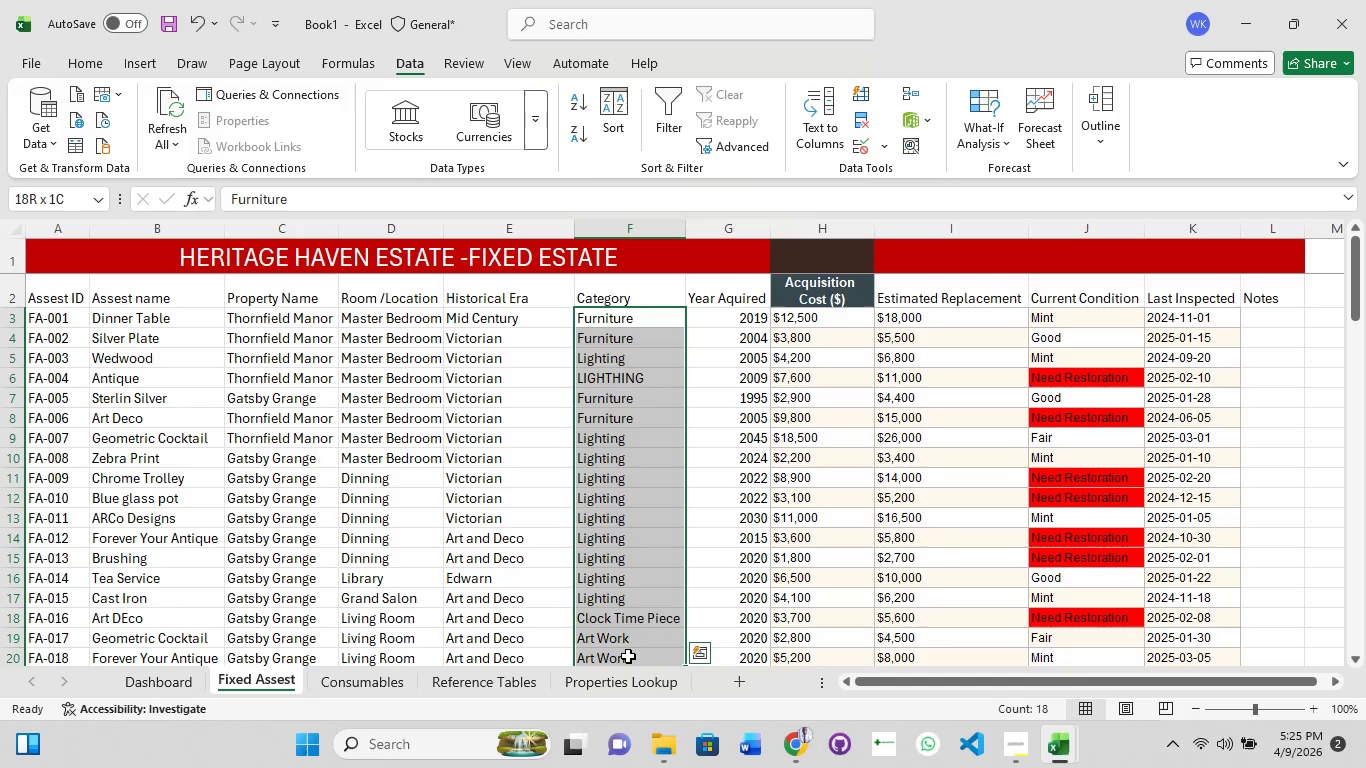 
hold_key(key=ShiftLeft, duration=0.92)
 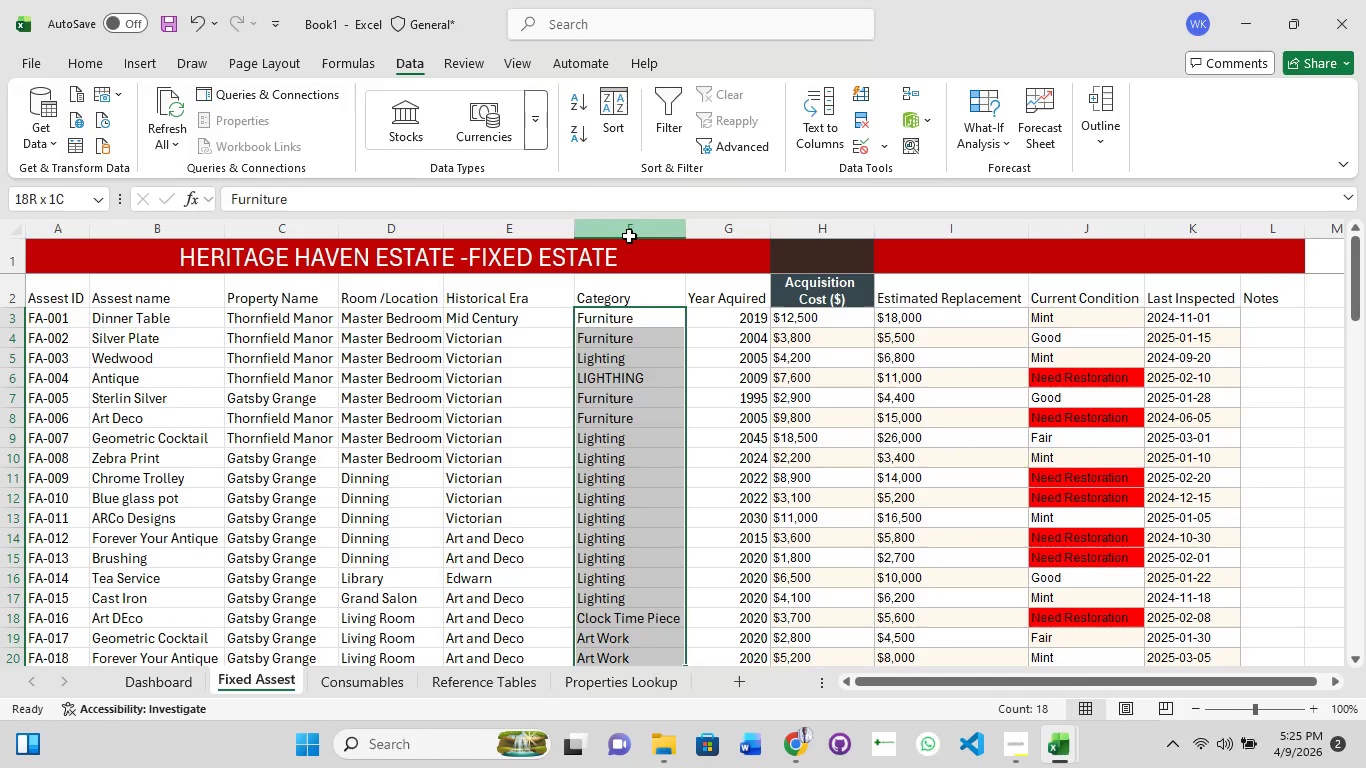 
double_click([629, 236])
 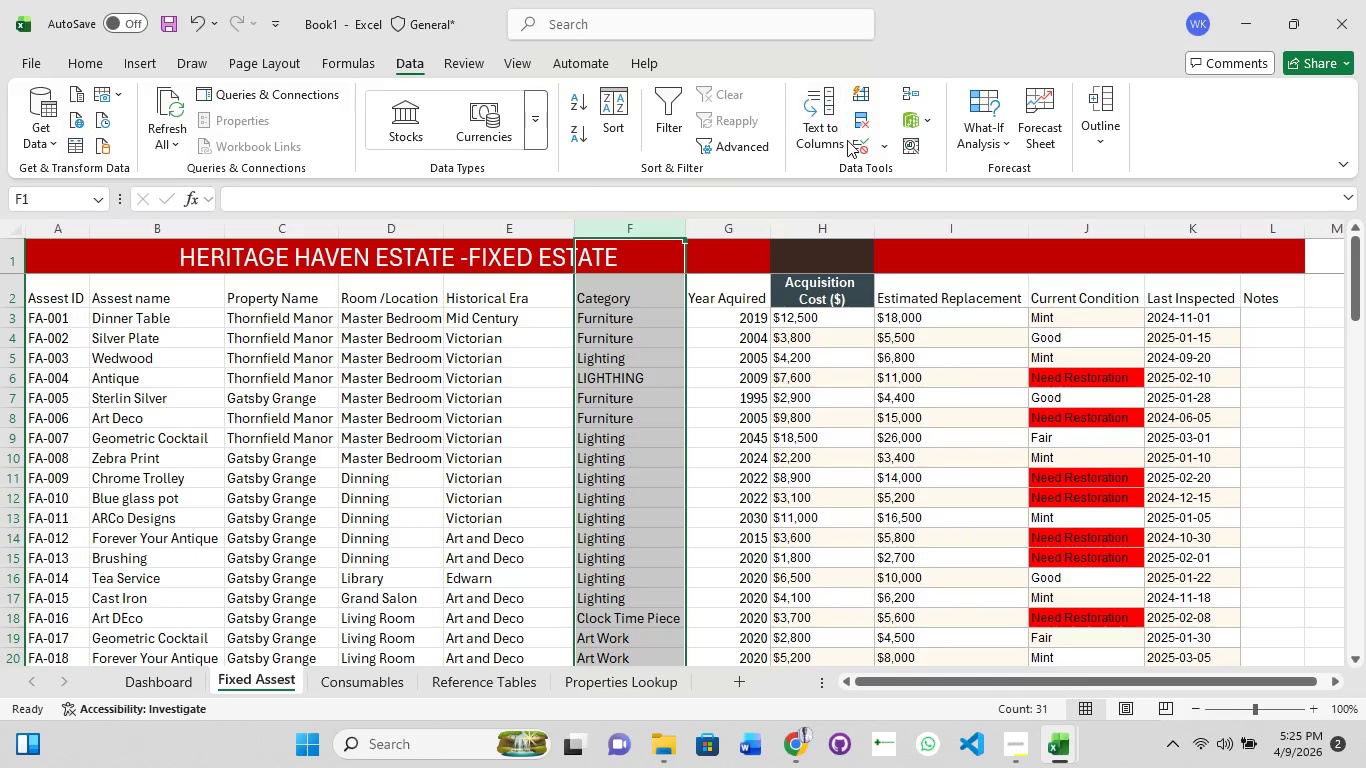 
left_click([856, 145])
 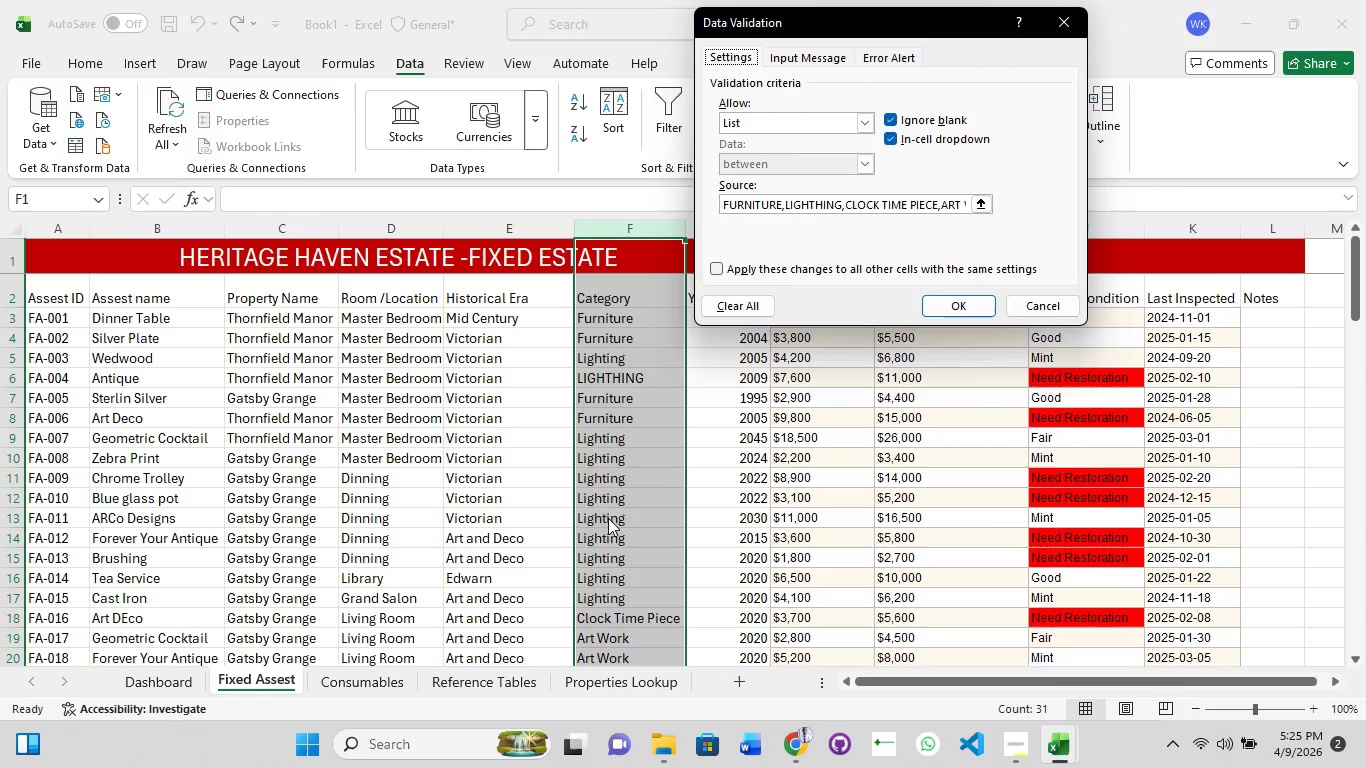 
left_click([958, 304])
 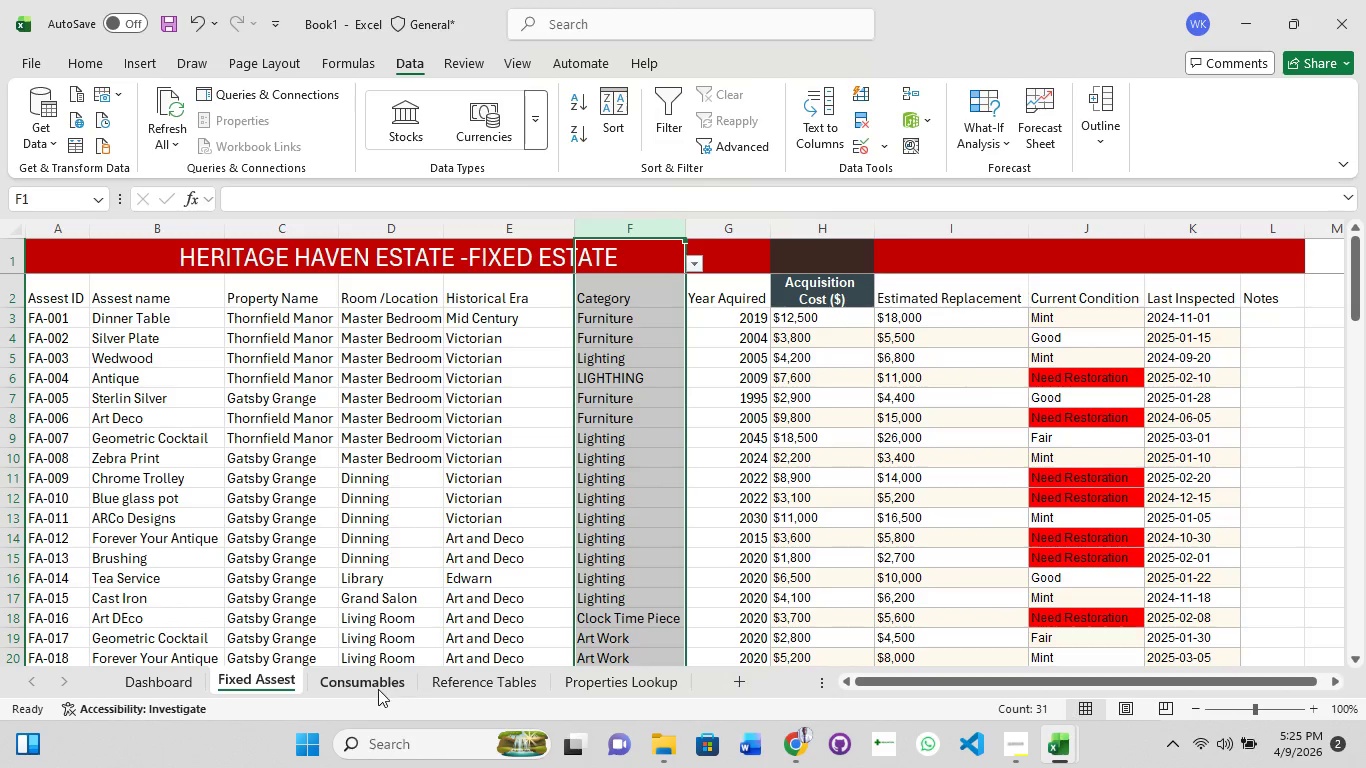 
left_click([378, 689])
 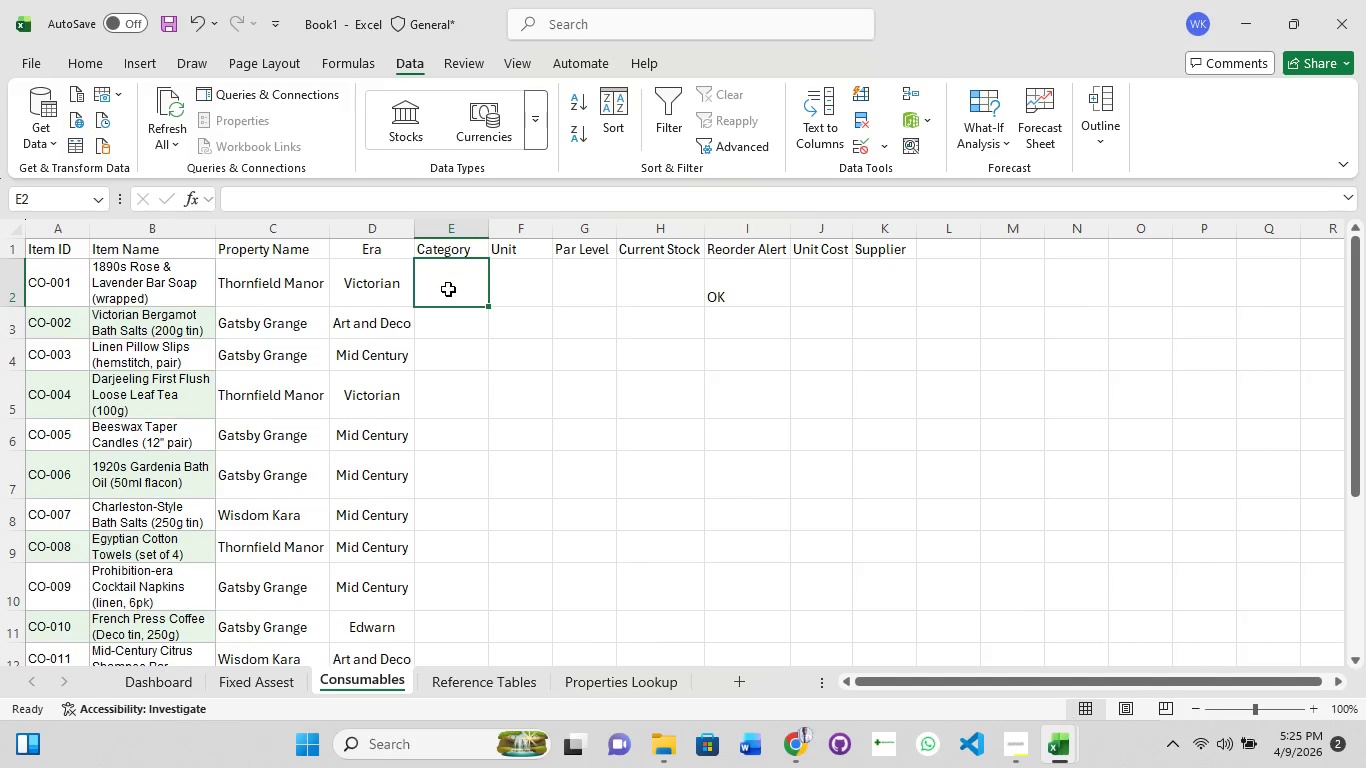 
left_click([448, 289])
 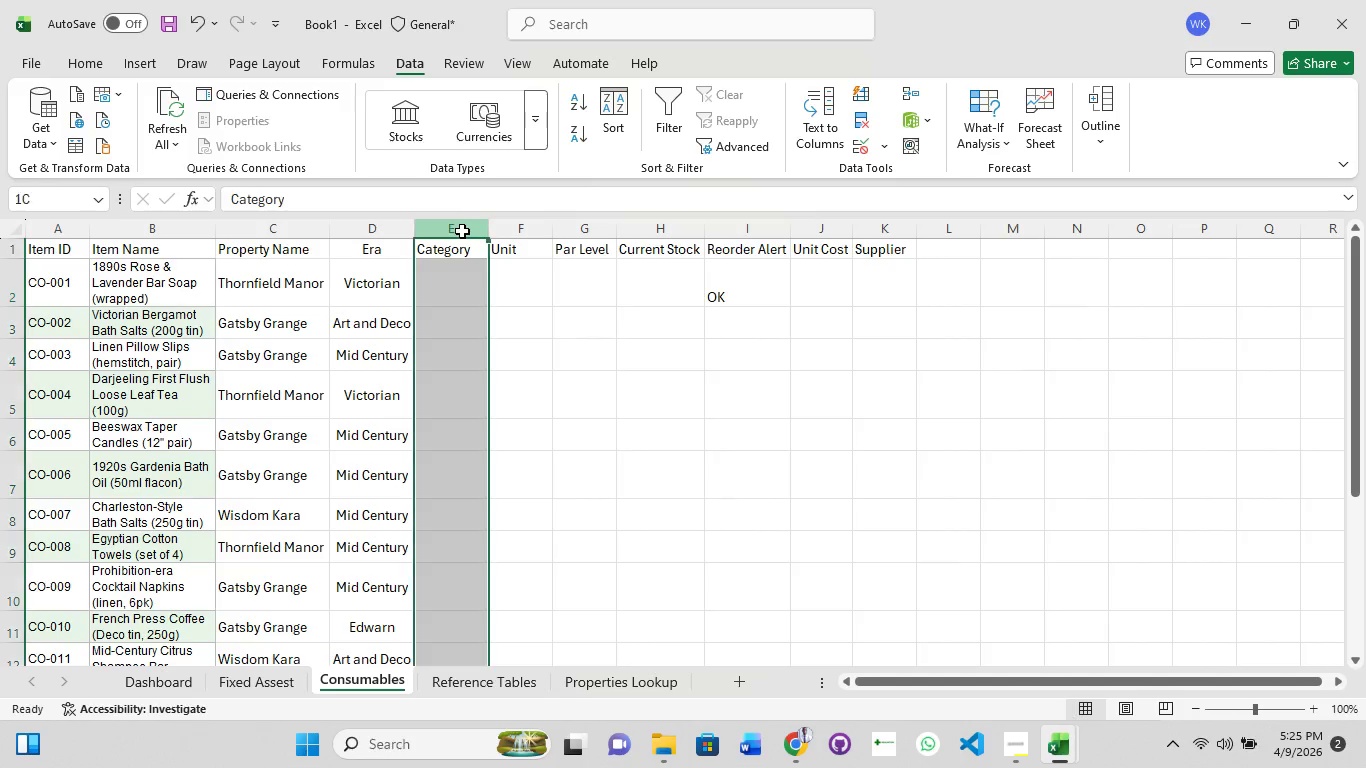 
double_click([462, 231])
 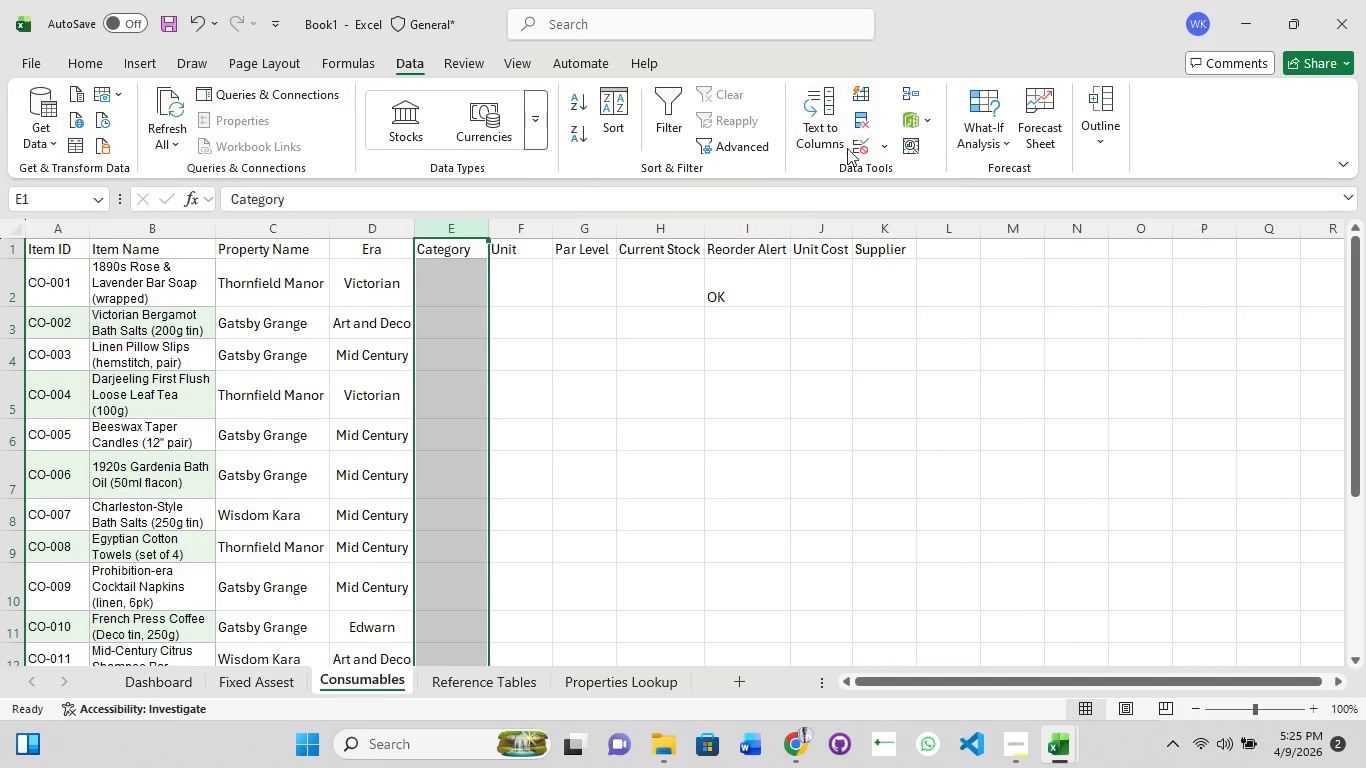 
left_click([854, 147])
 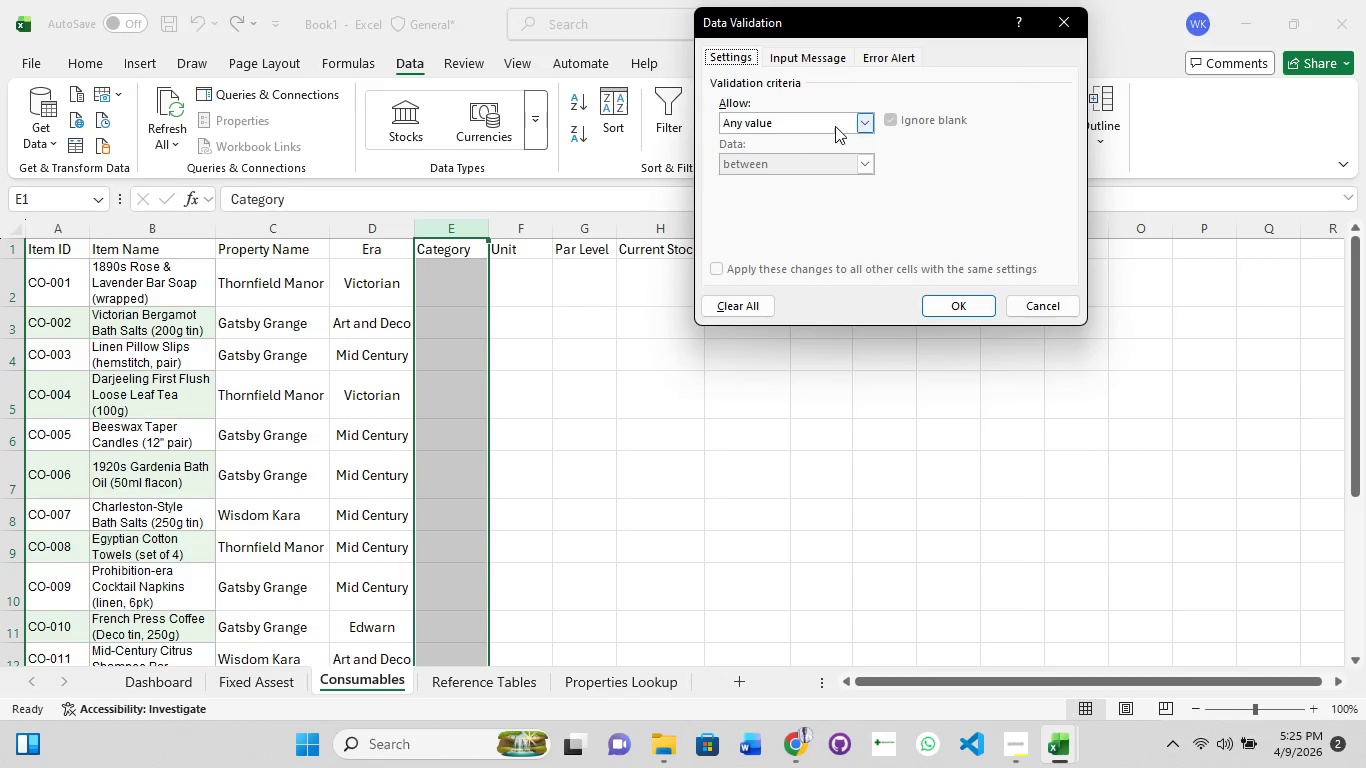 
left_click([854, 124])
 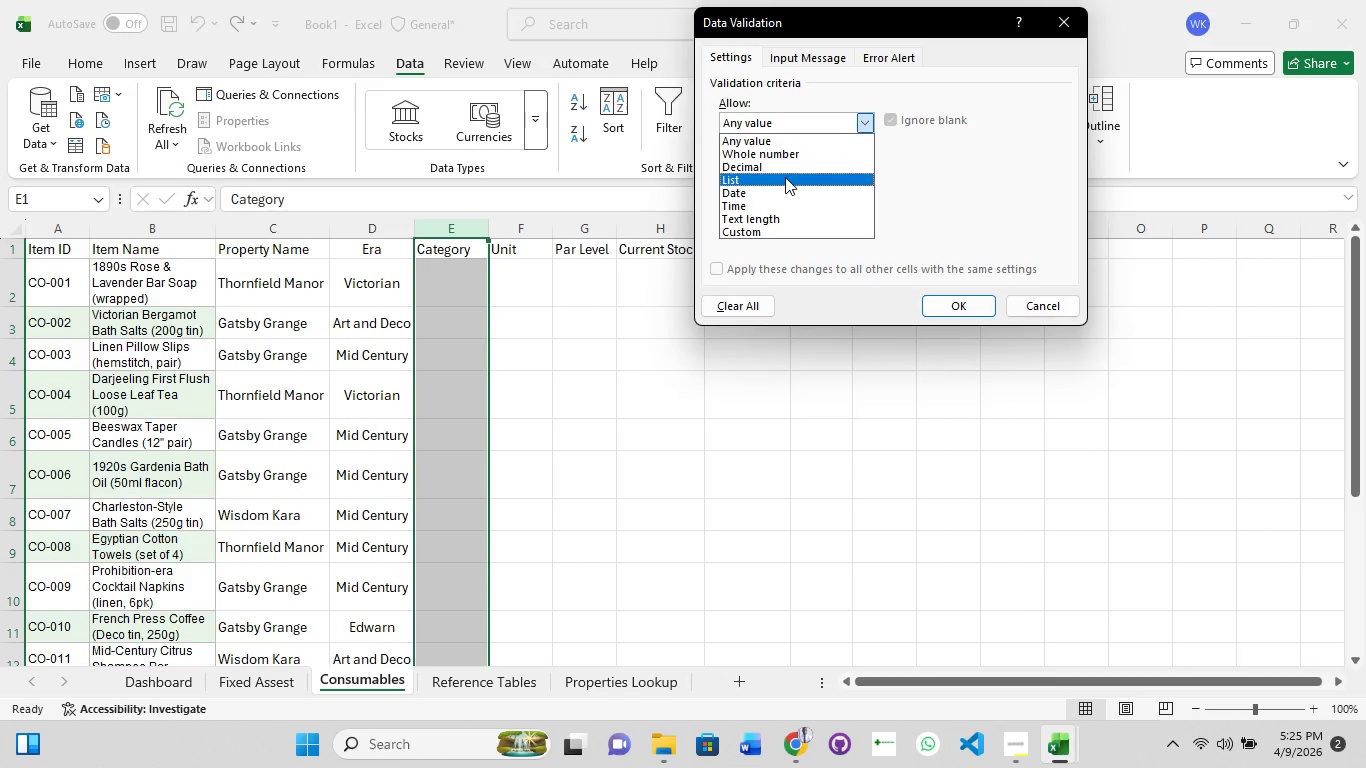 
left_click([785, 177])
 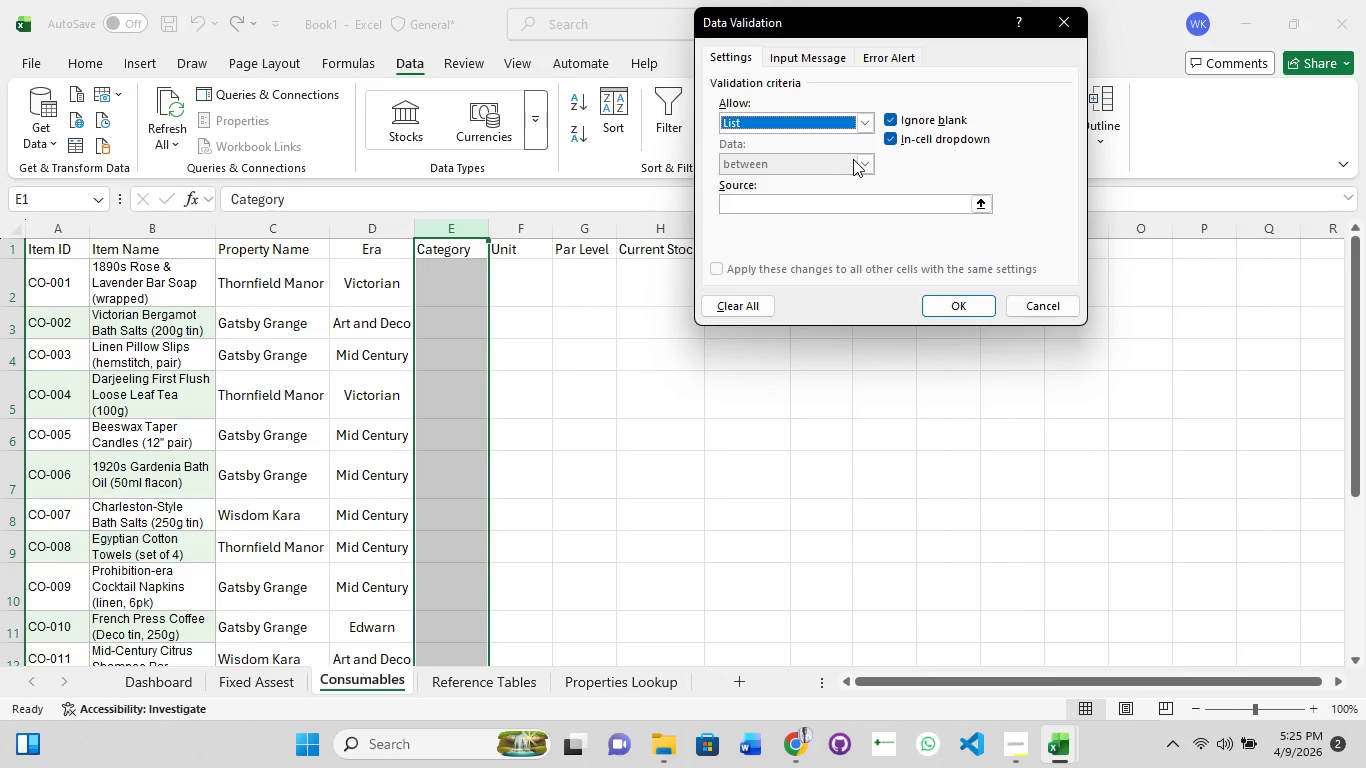 
left_click([853, 159])
 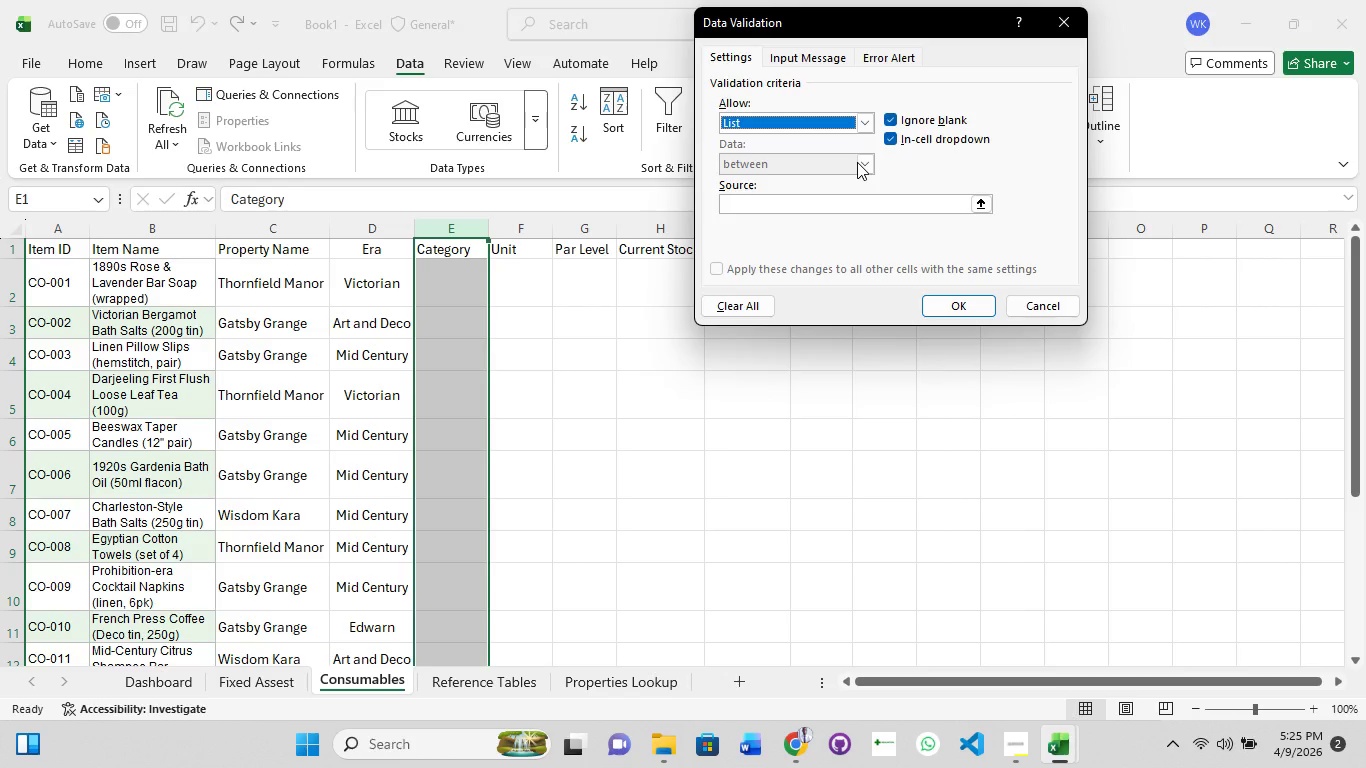 
left_click([857, 162])
 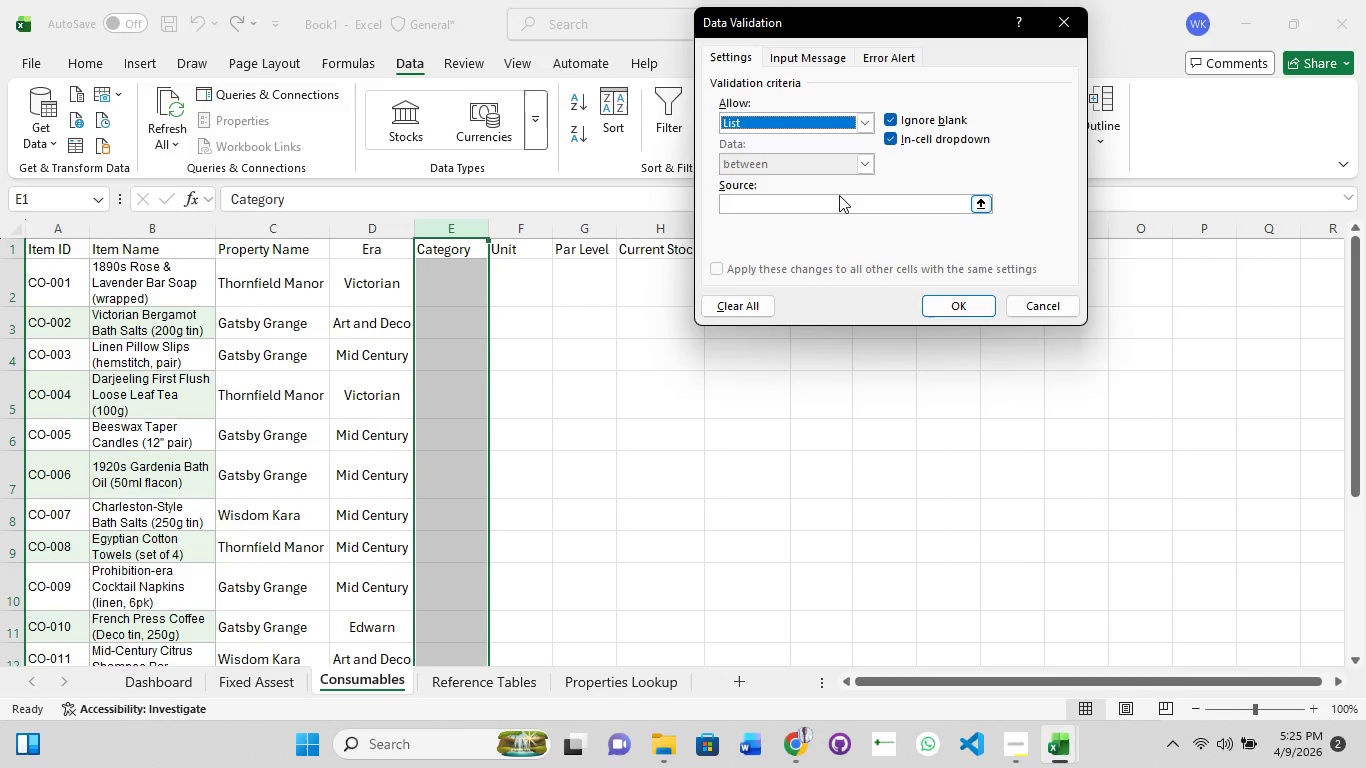 
left_click([839, 195])
 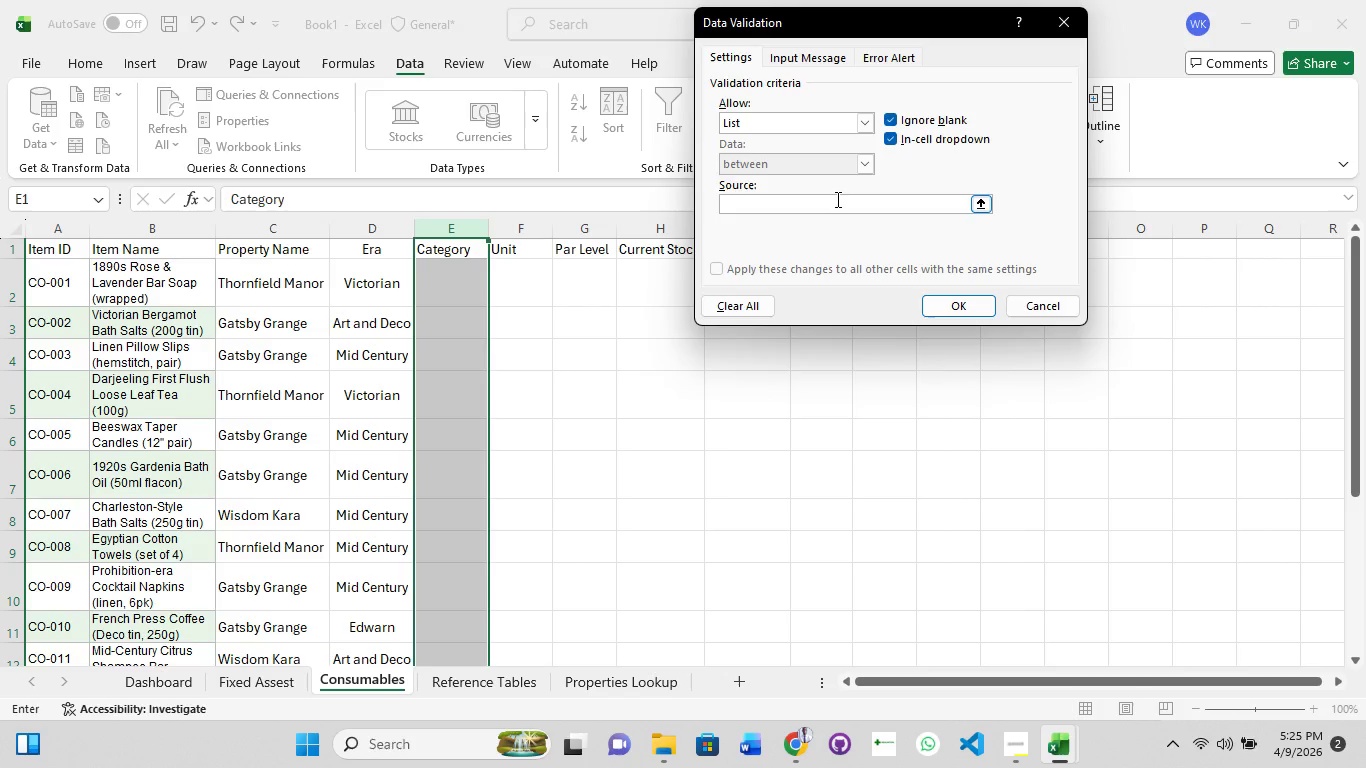 
key(Control+V)
 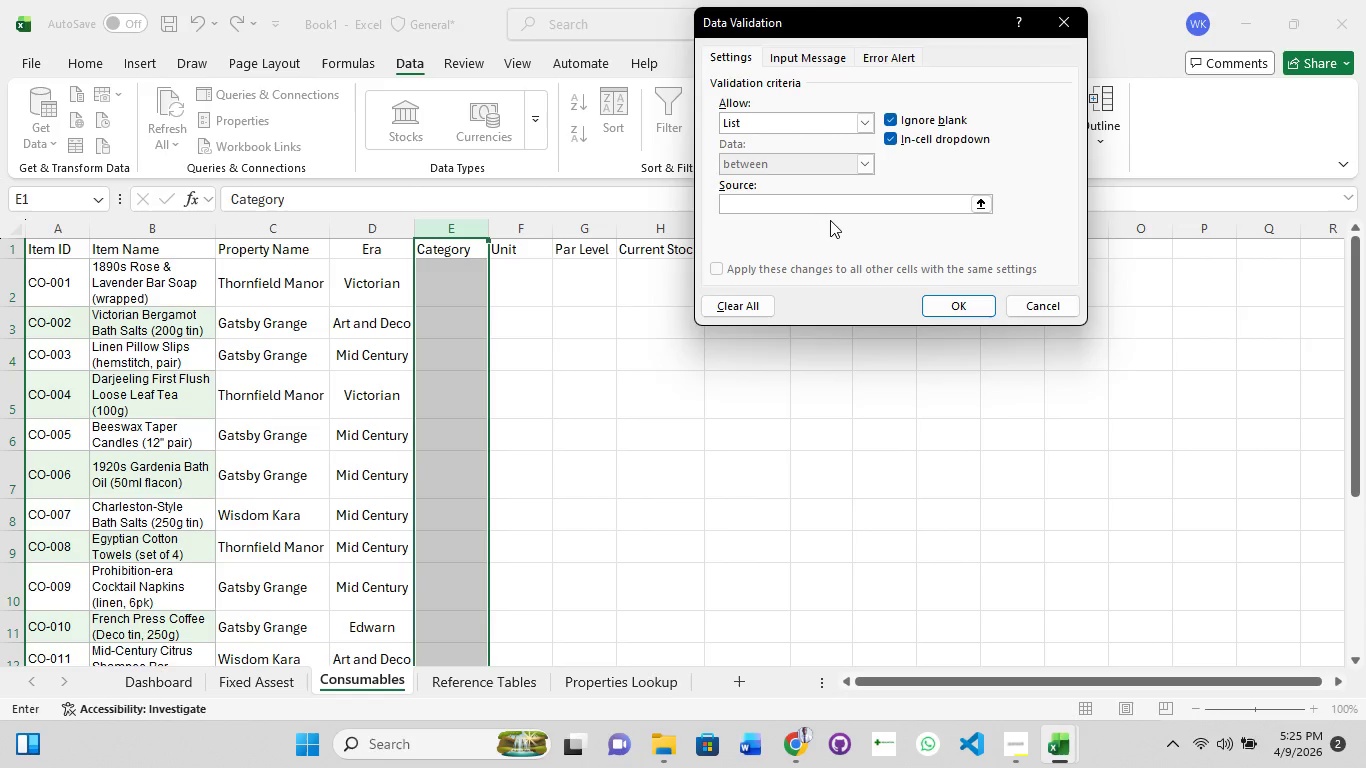 
key(Control+V)
 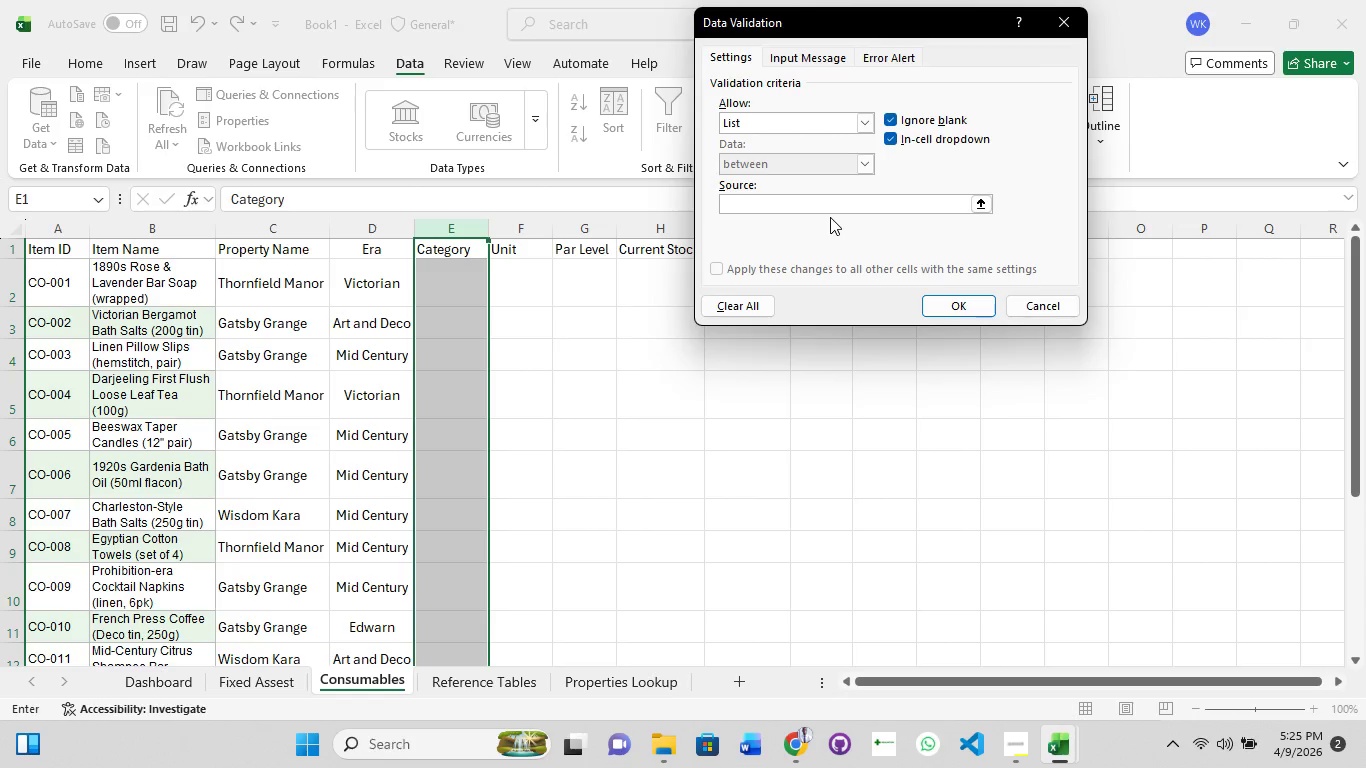 
key(Control+V)
 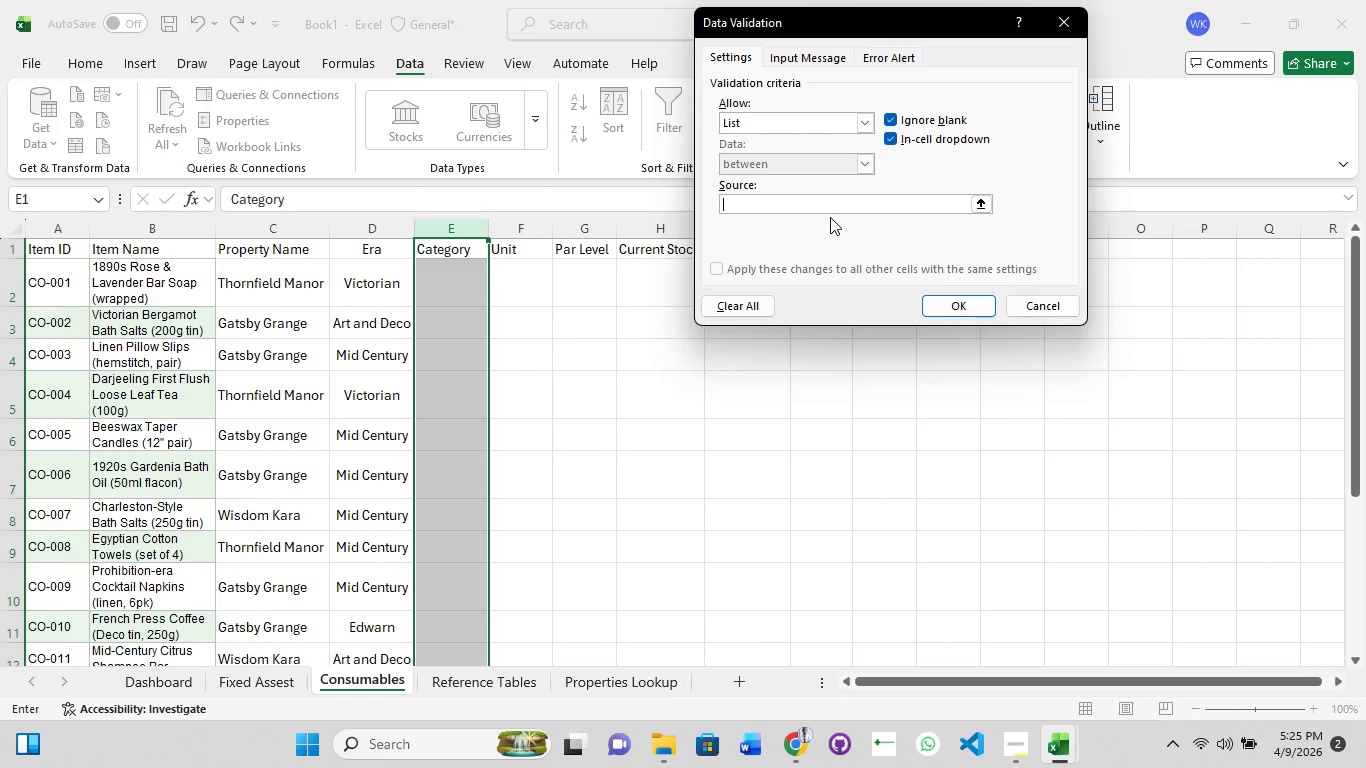 
key(Control+V)
 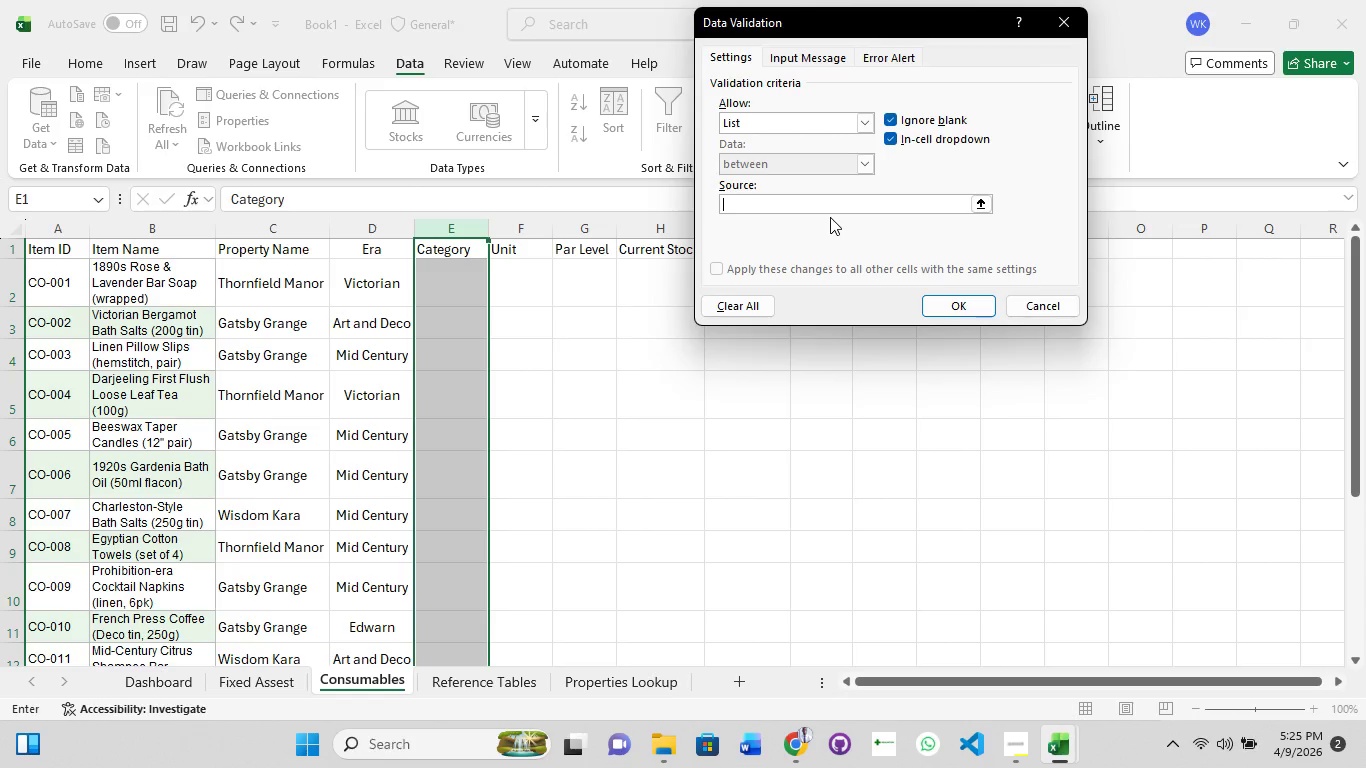 
key(Control+V)
 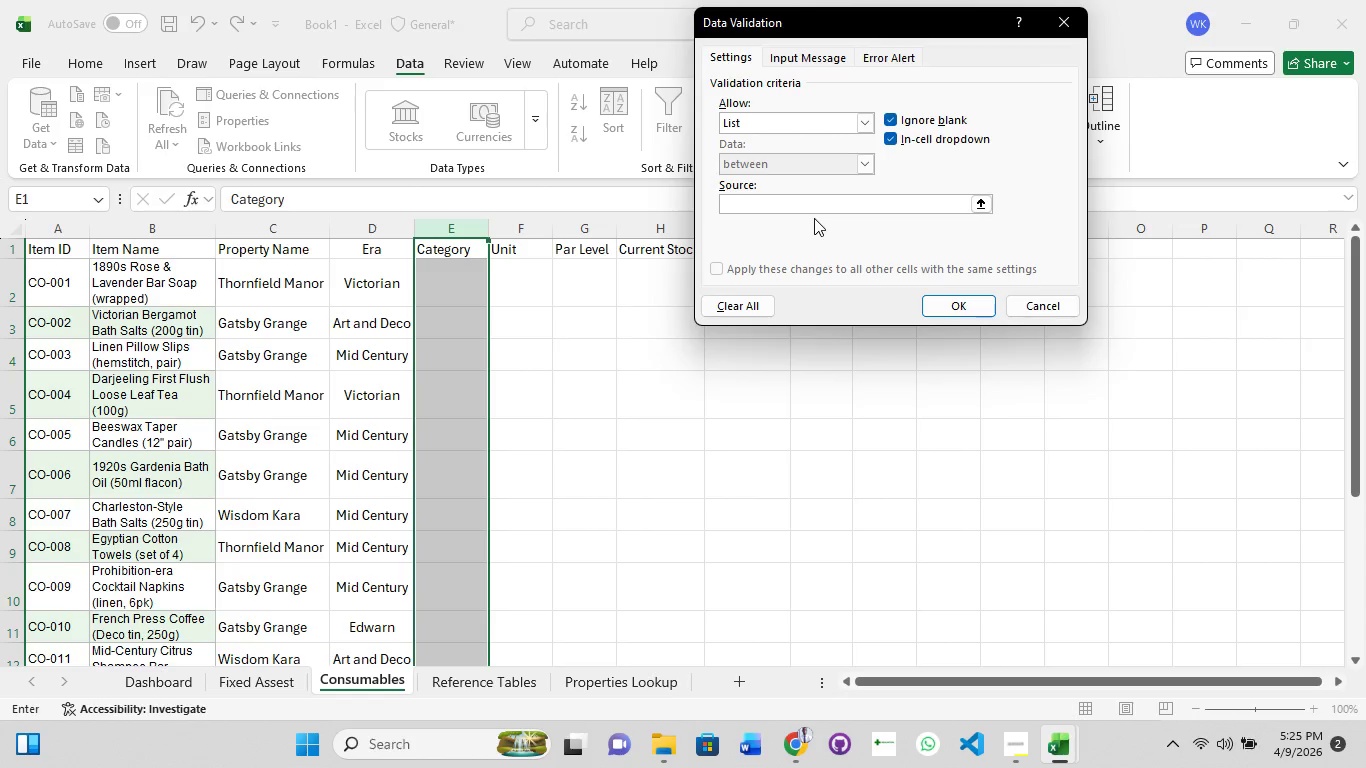 
type(Light)
key(Backspace)
key(Backspace)
key(Backspace)
key(Backspace)
key(Backspace)
type(lighting)
 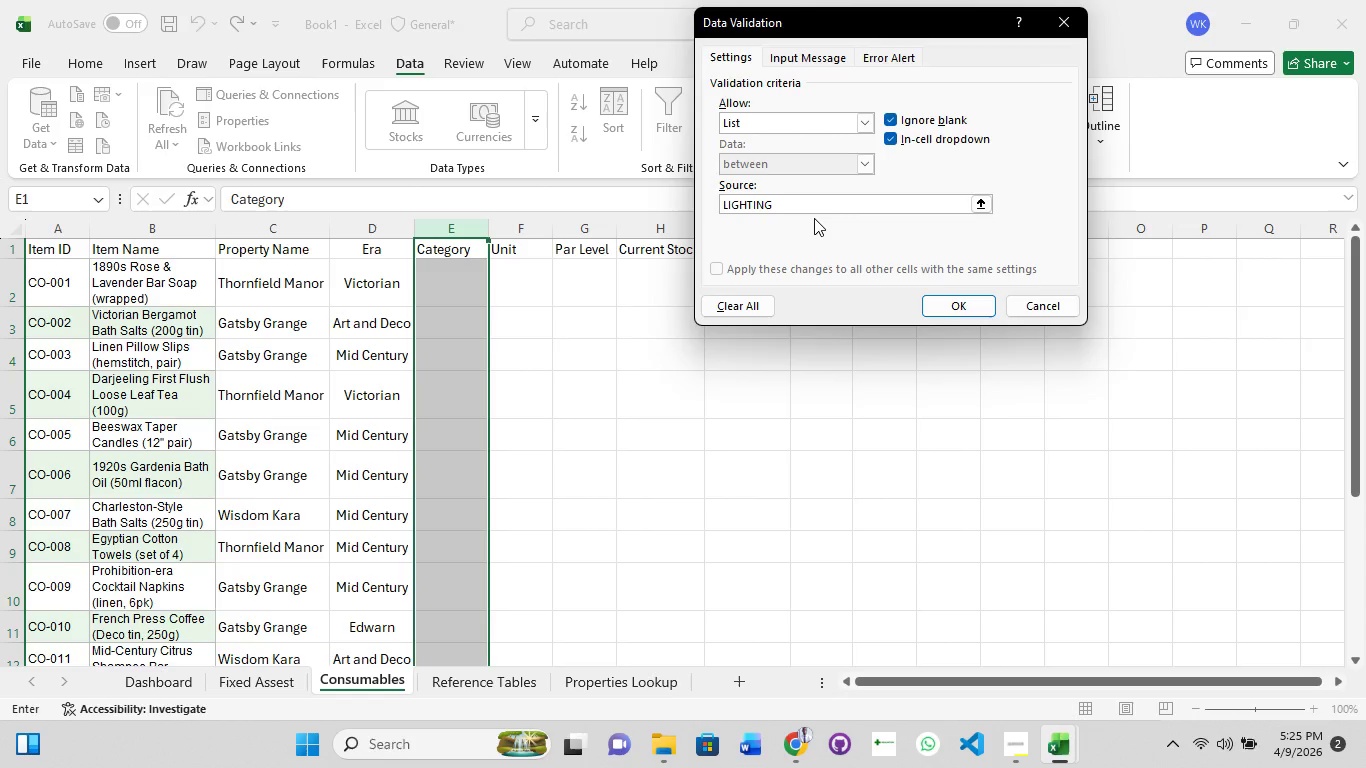 
type(,furniture)
 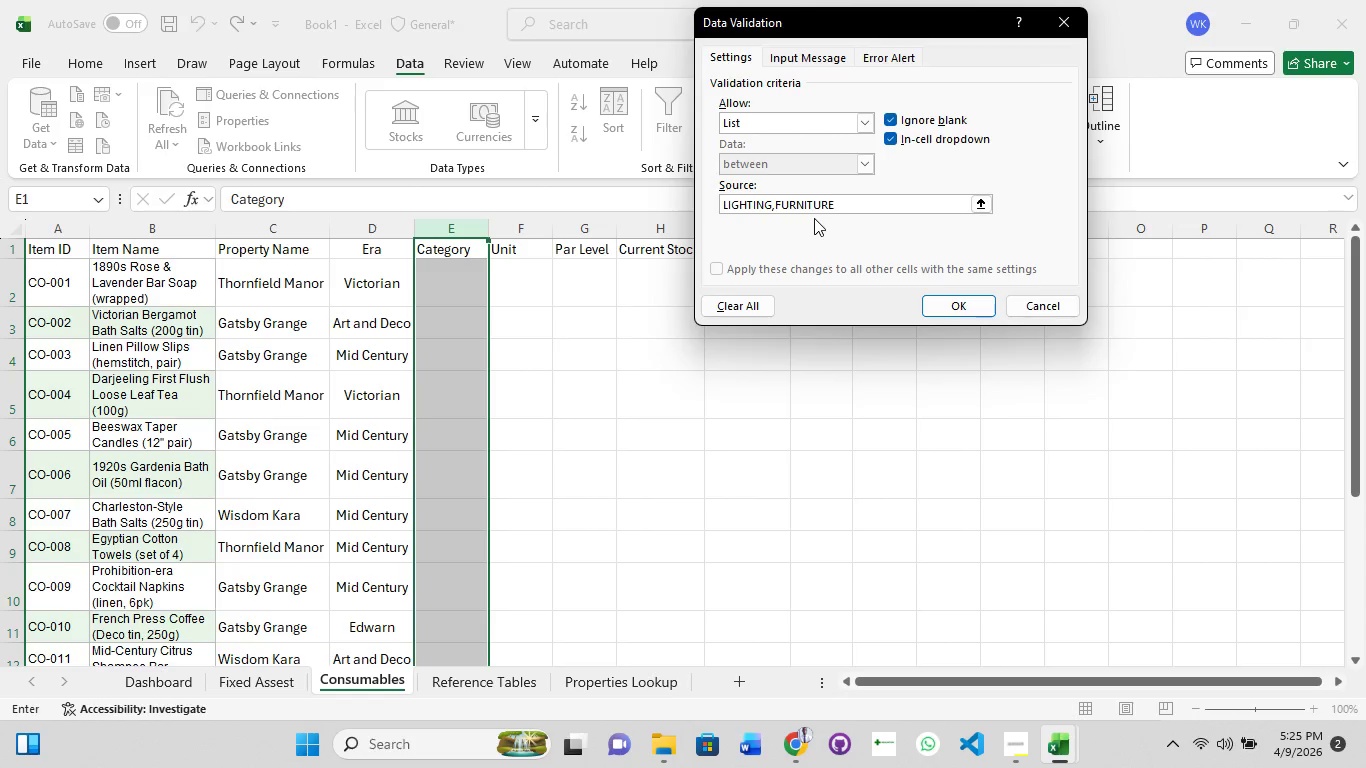 
type(,artwork)
 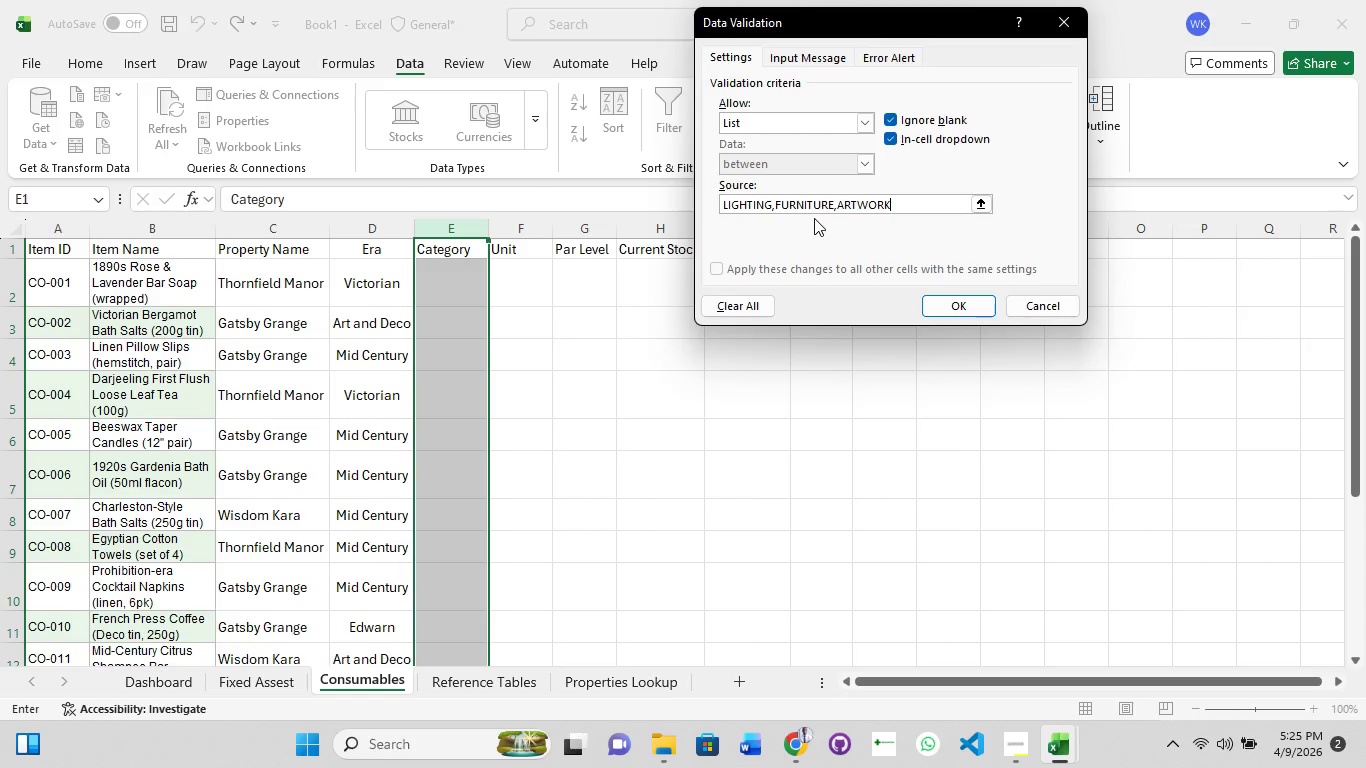 
key(Enter)
 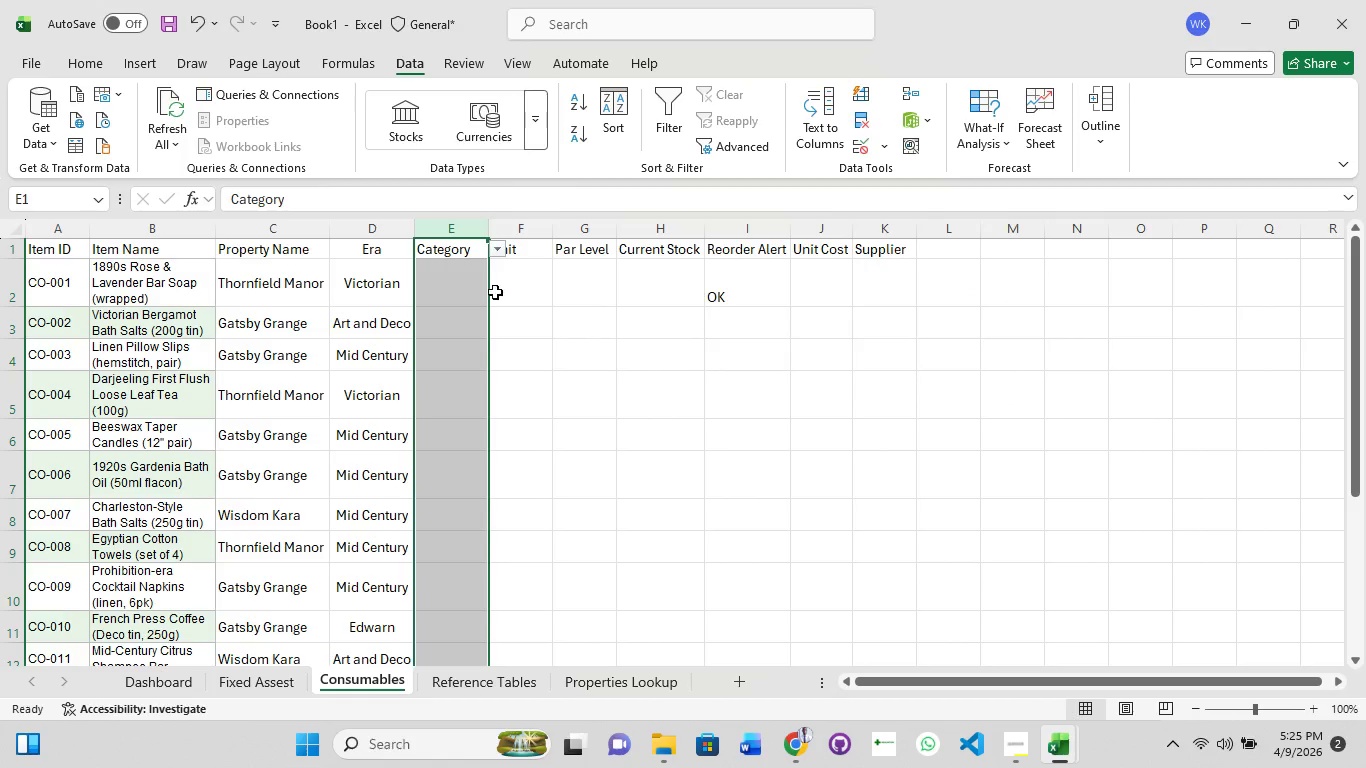 
left_click([378, 303])
 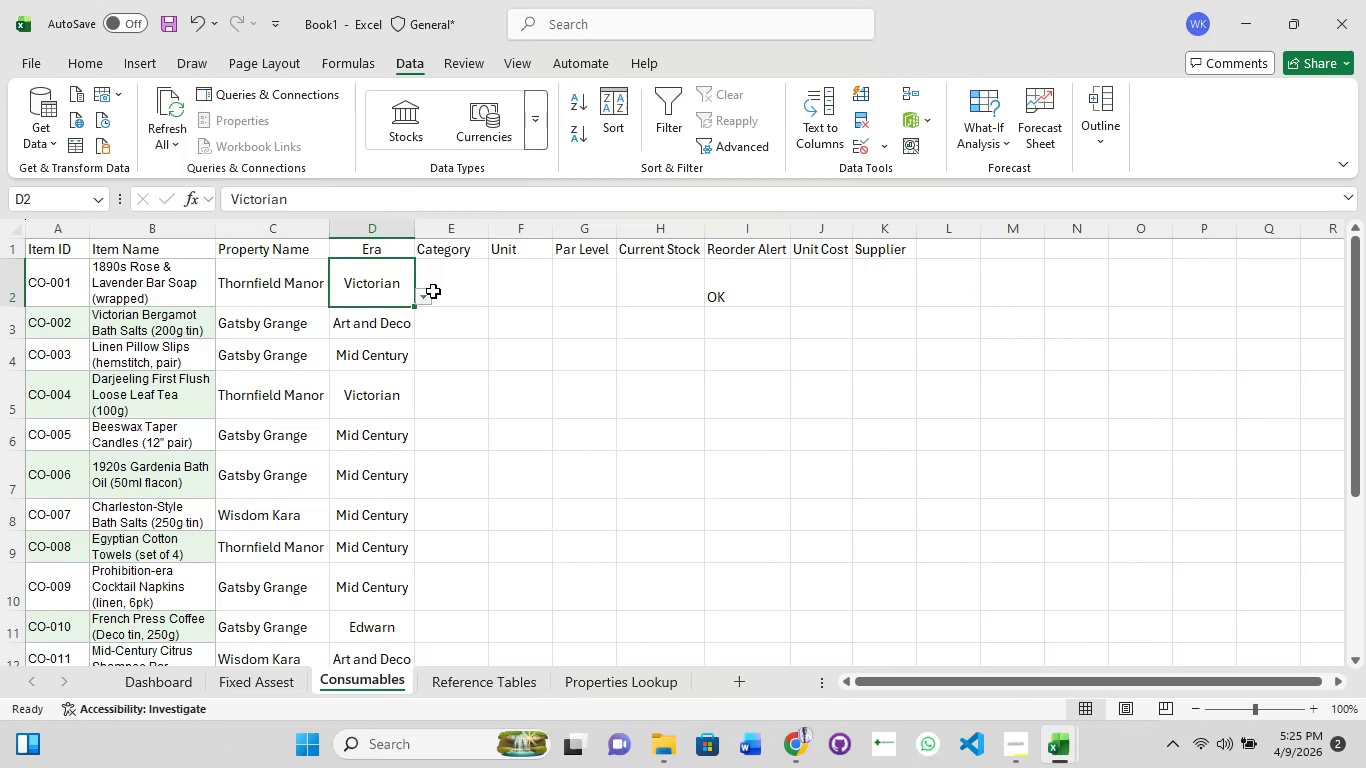 
left_click([433, 291])
 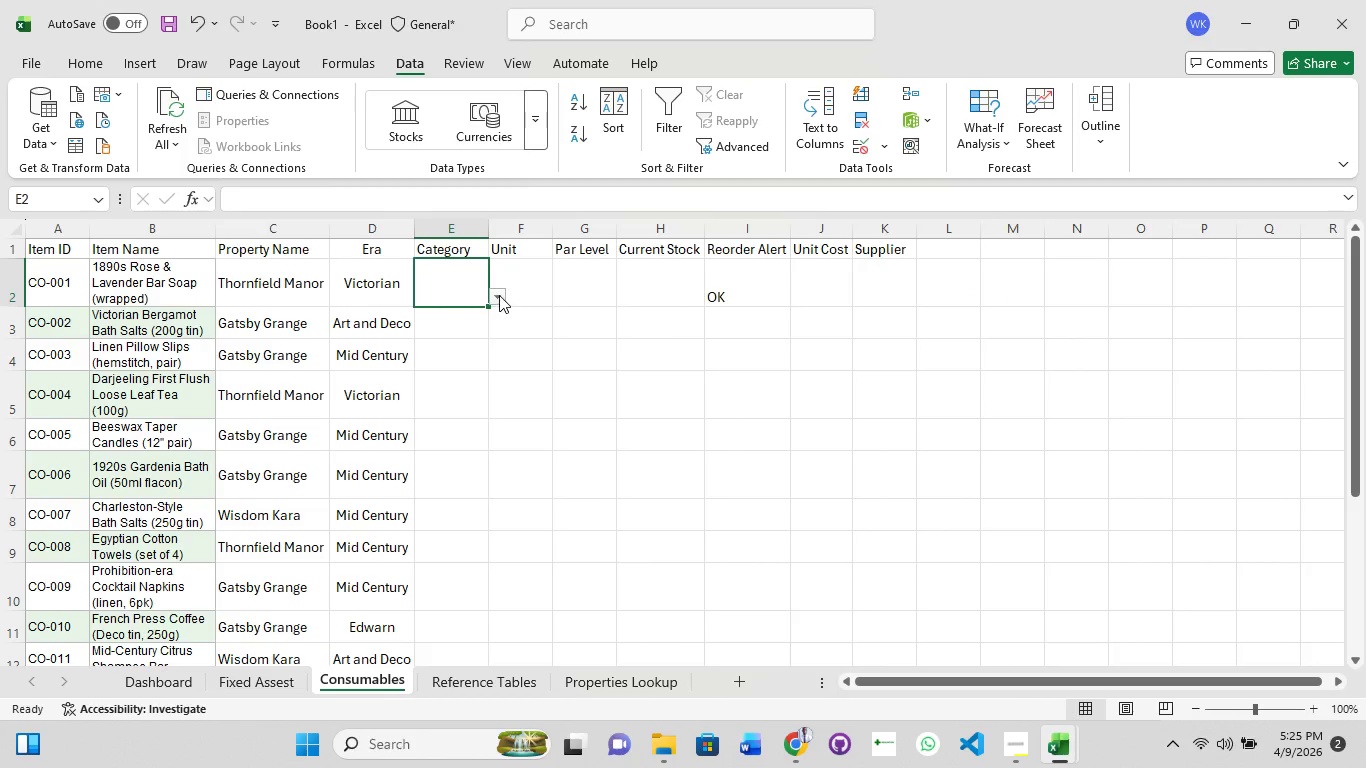 
left_click([499, 295])
 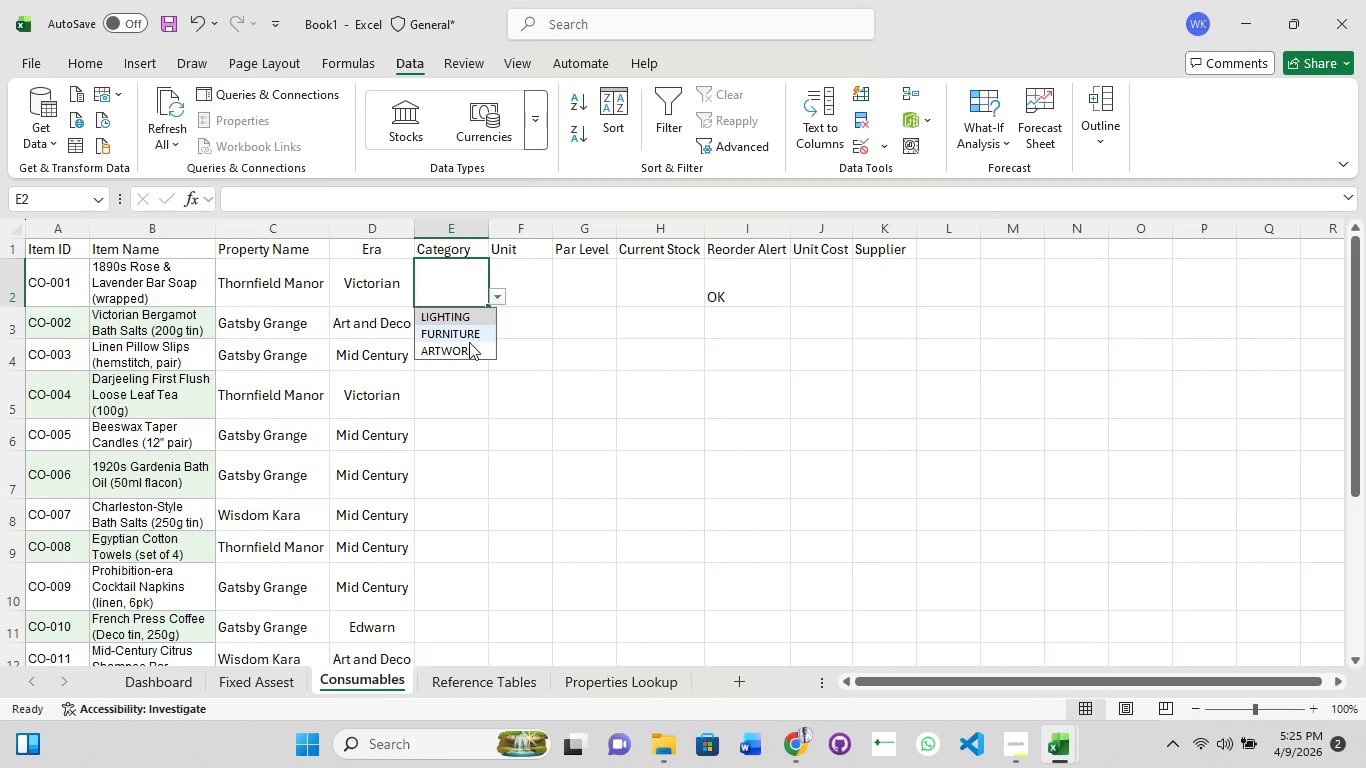 
left_click([469, 342])
 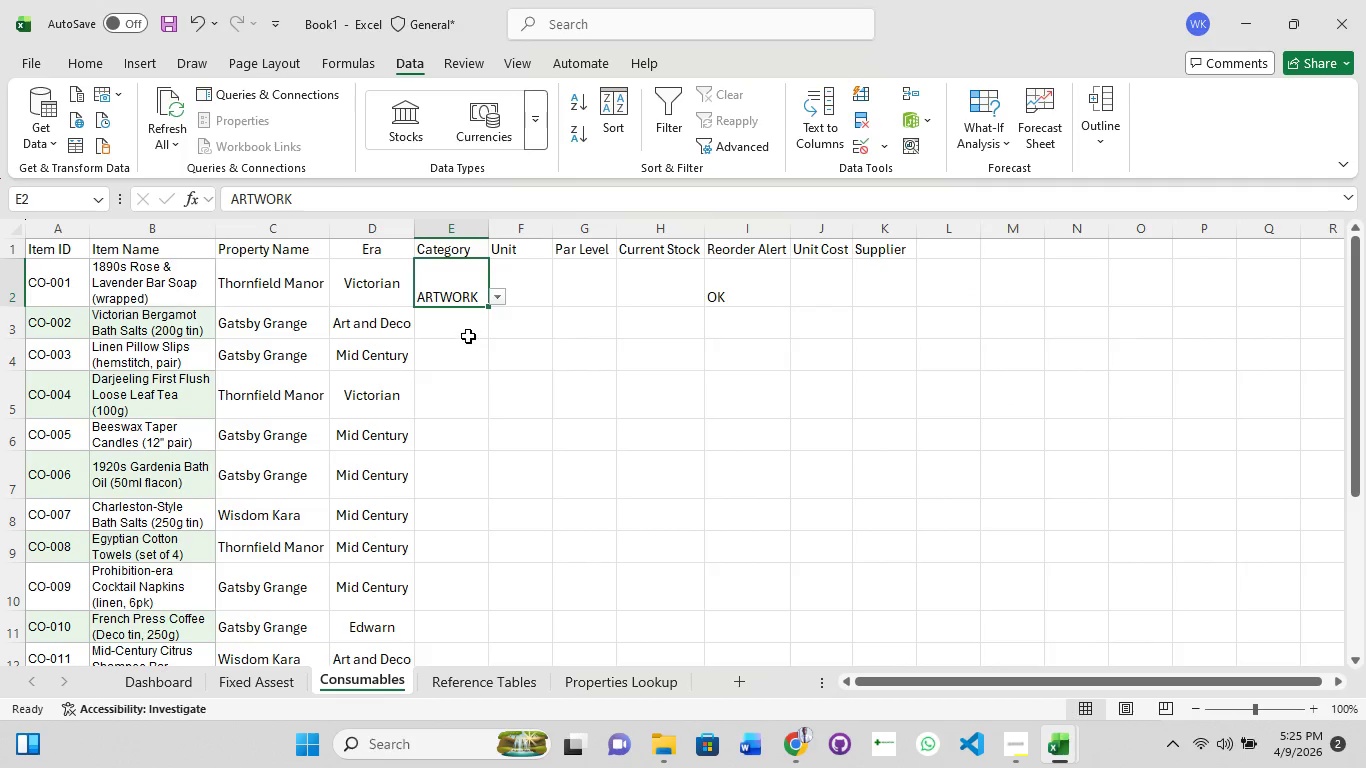 
left_click([468, 333])
 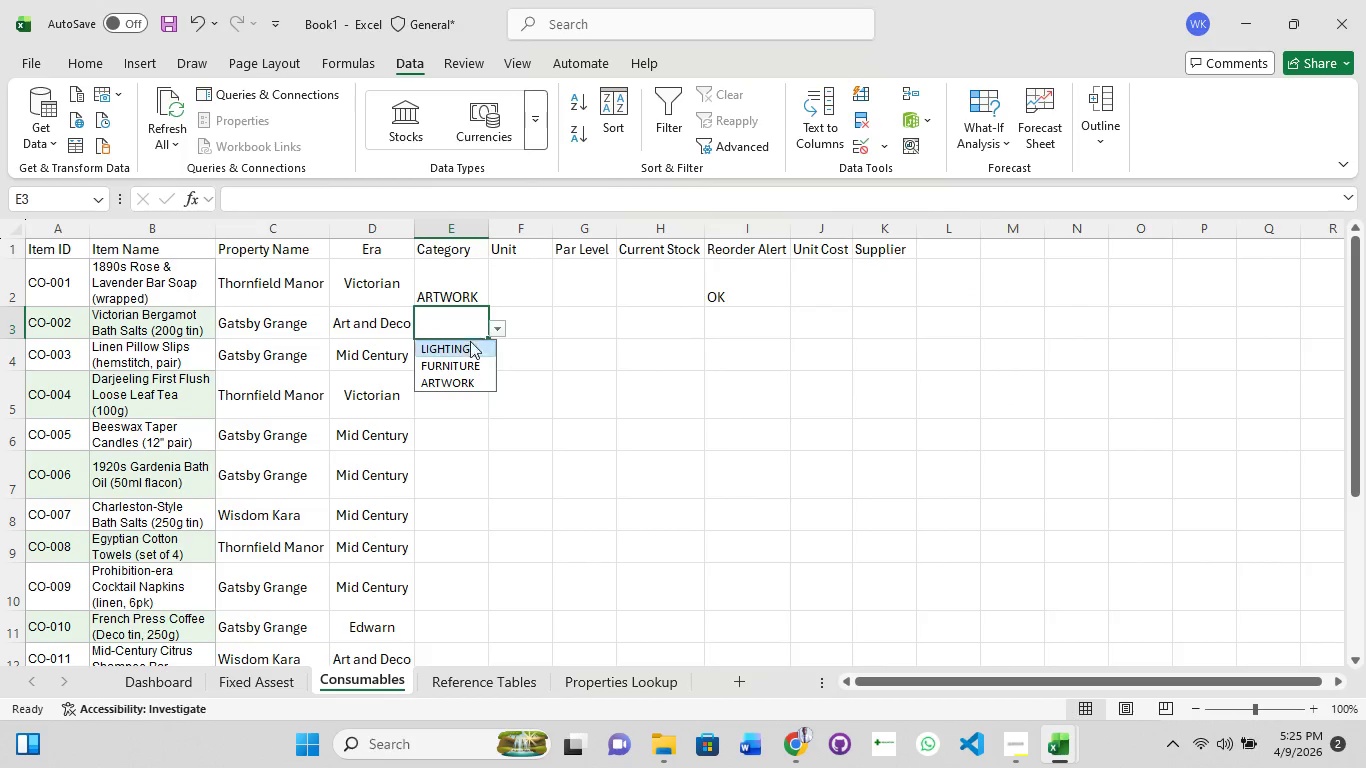 
left_click([460, 361])
 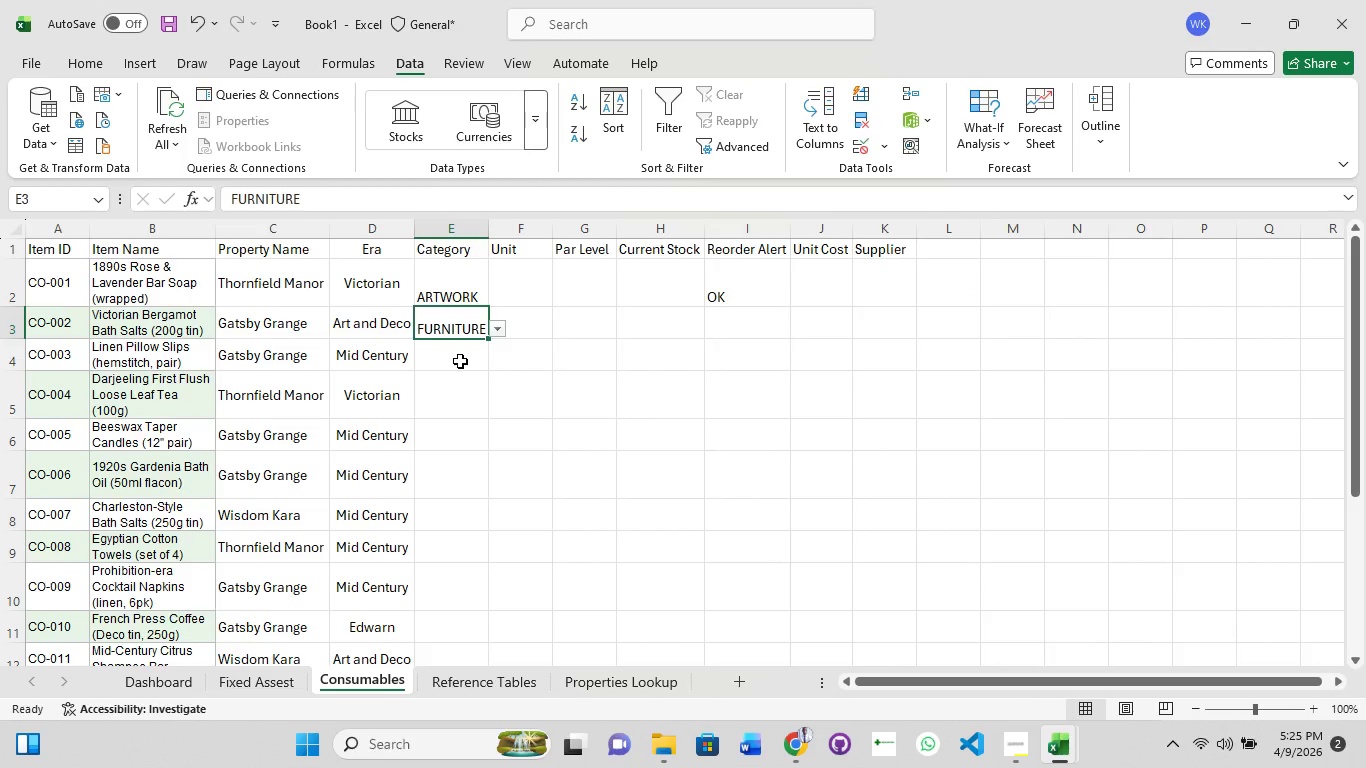 
left_click([460, 361])
 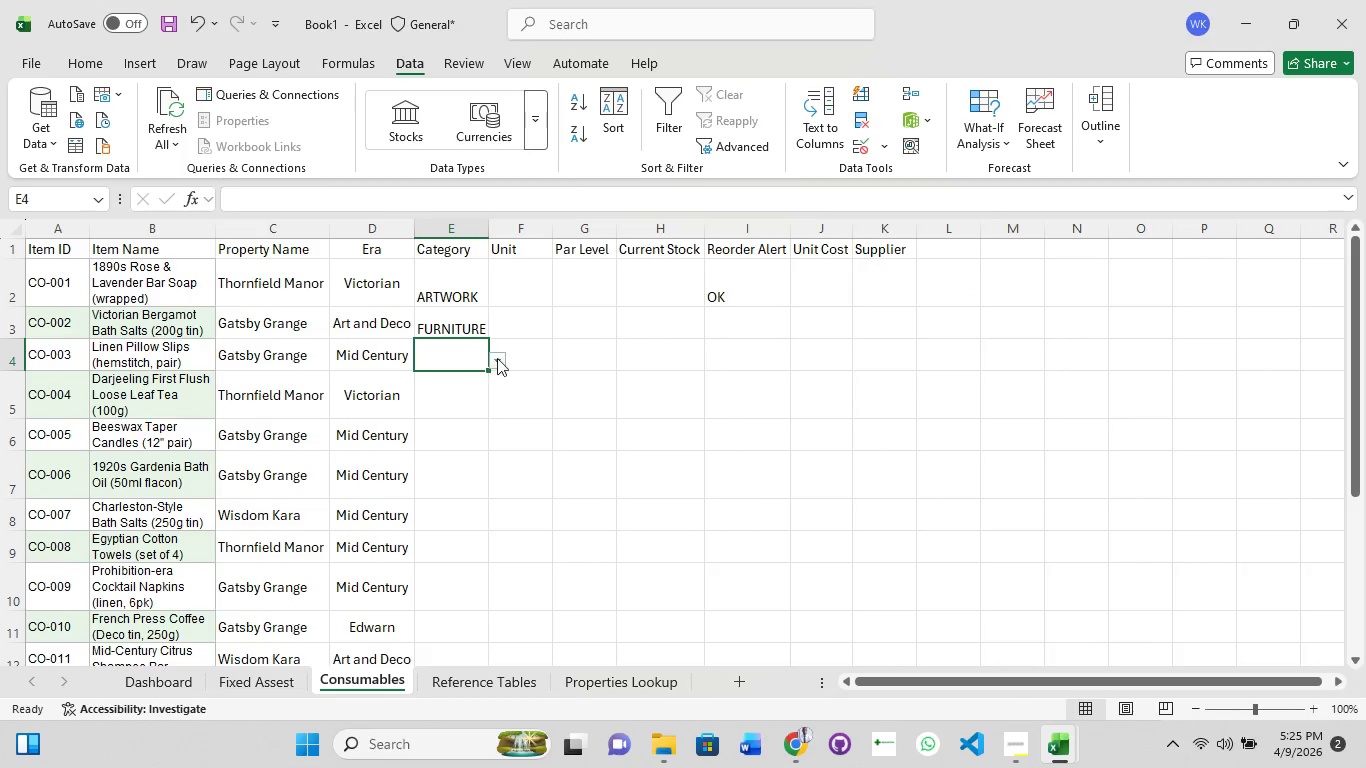 
left_click([500, 358])
 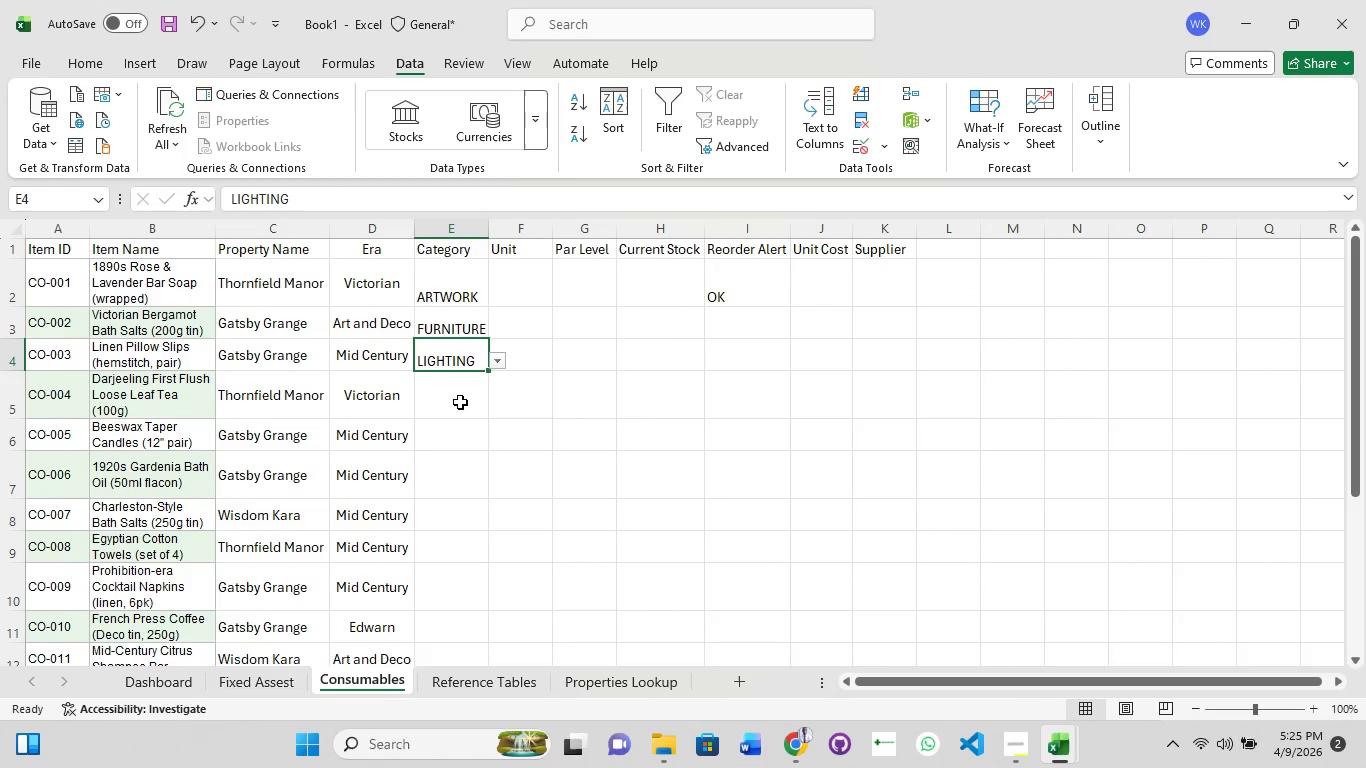 
left_click([460, 403])
 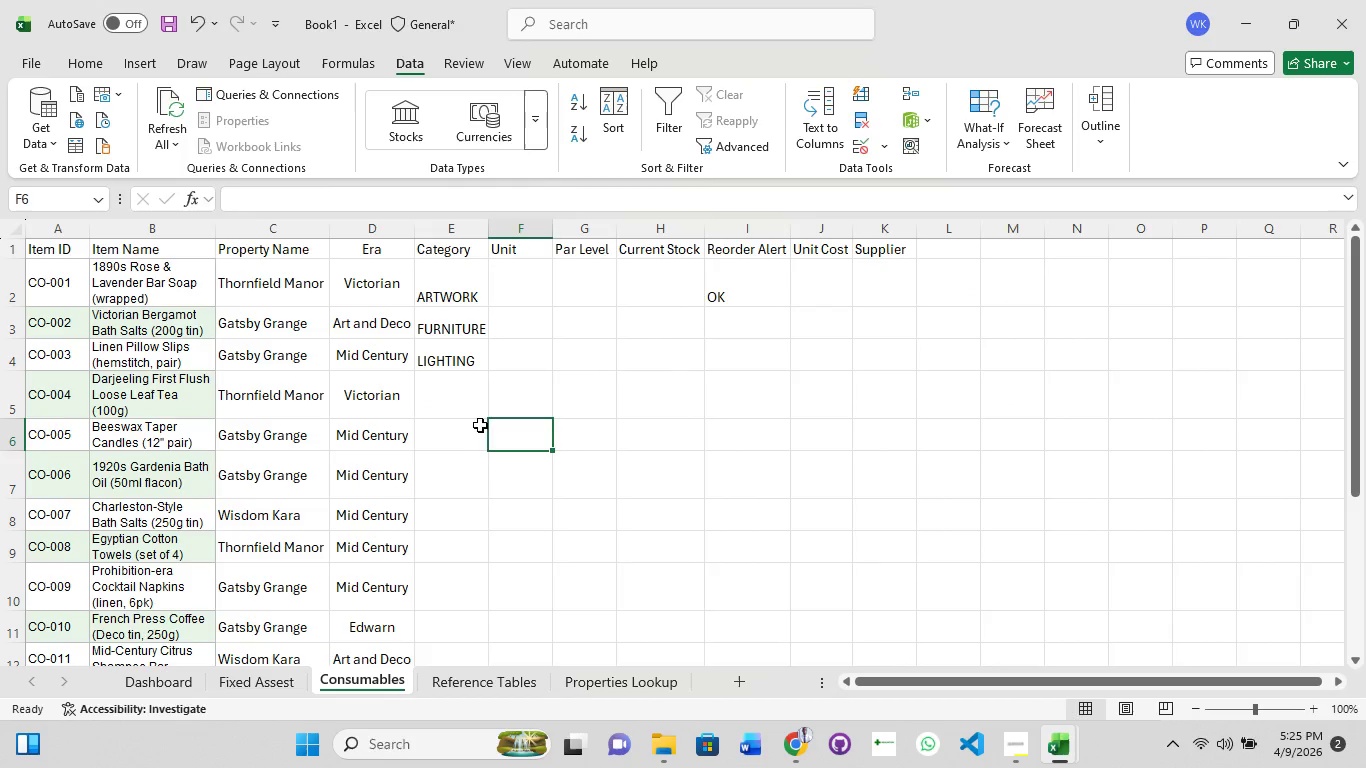 
left_click([463, 394])
 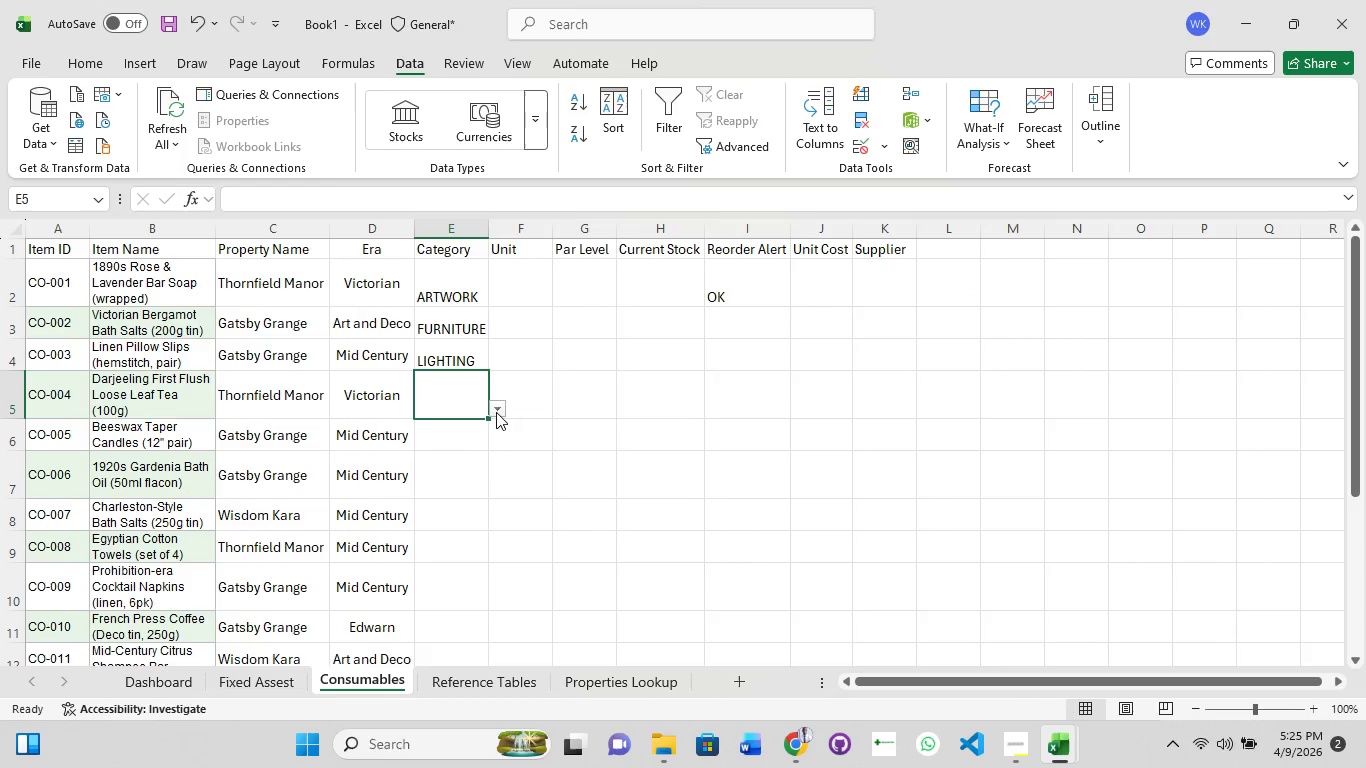 
left_click([496, 412])
 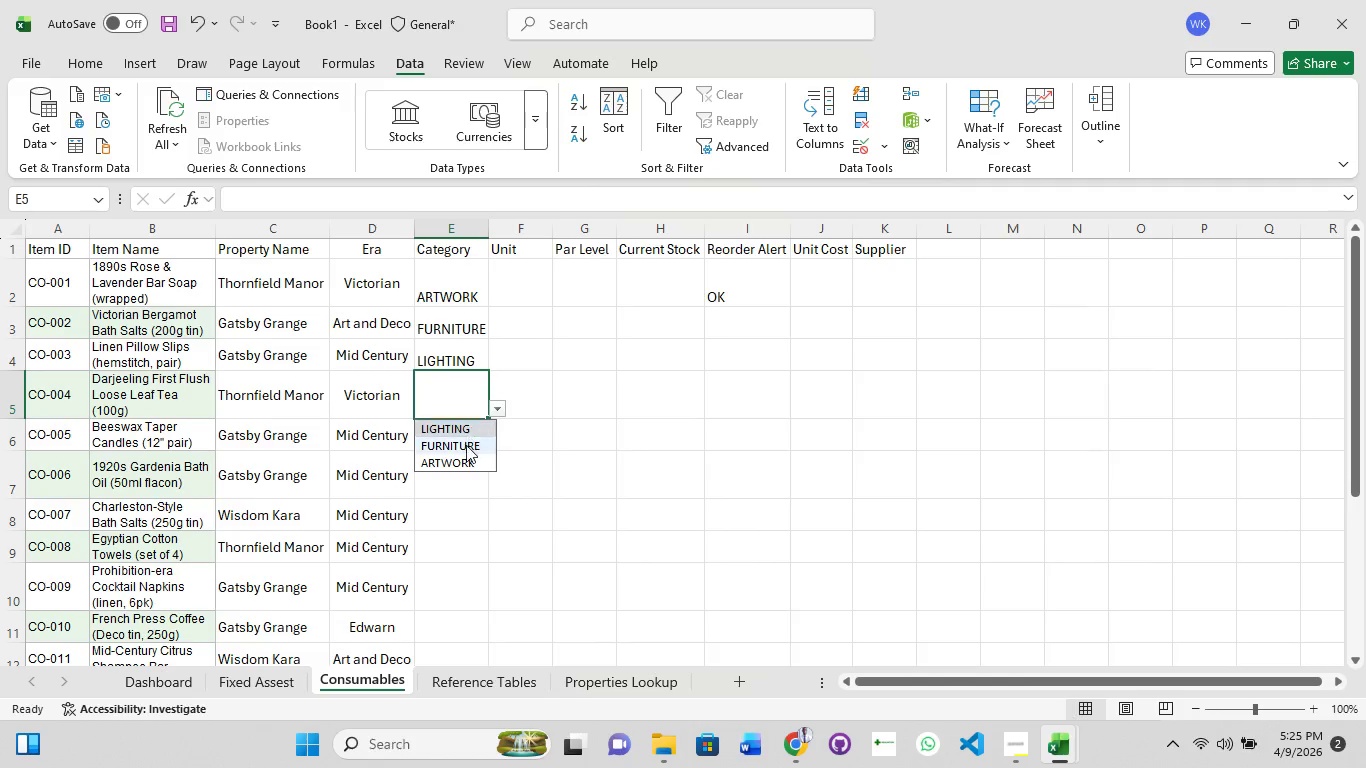 
left_click([466, 445])
 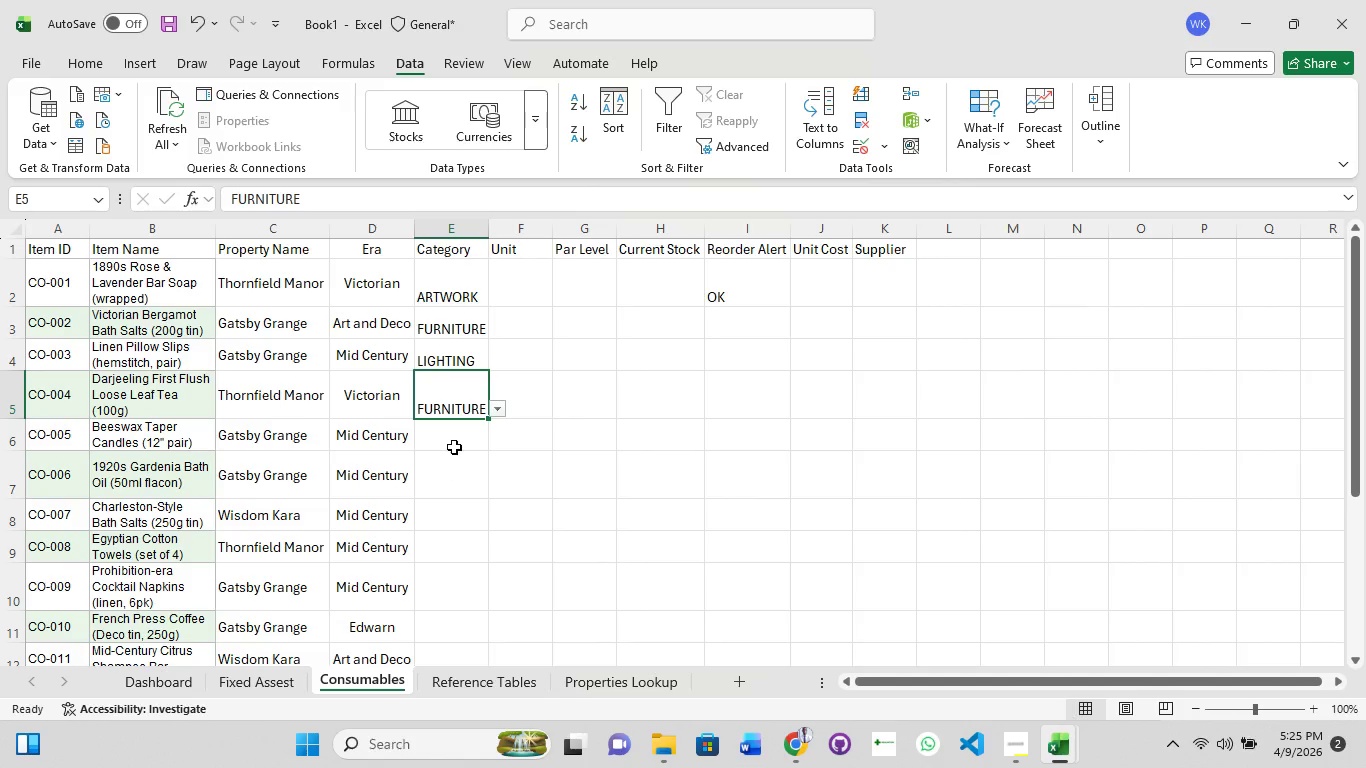 
left_click([454, 444])
 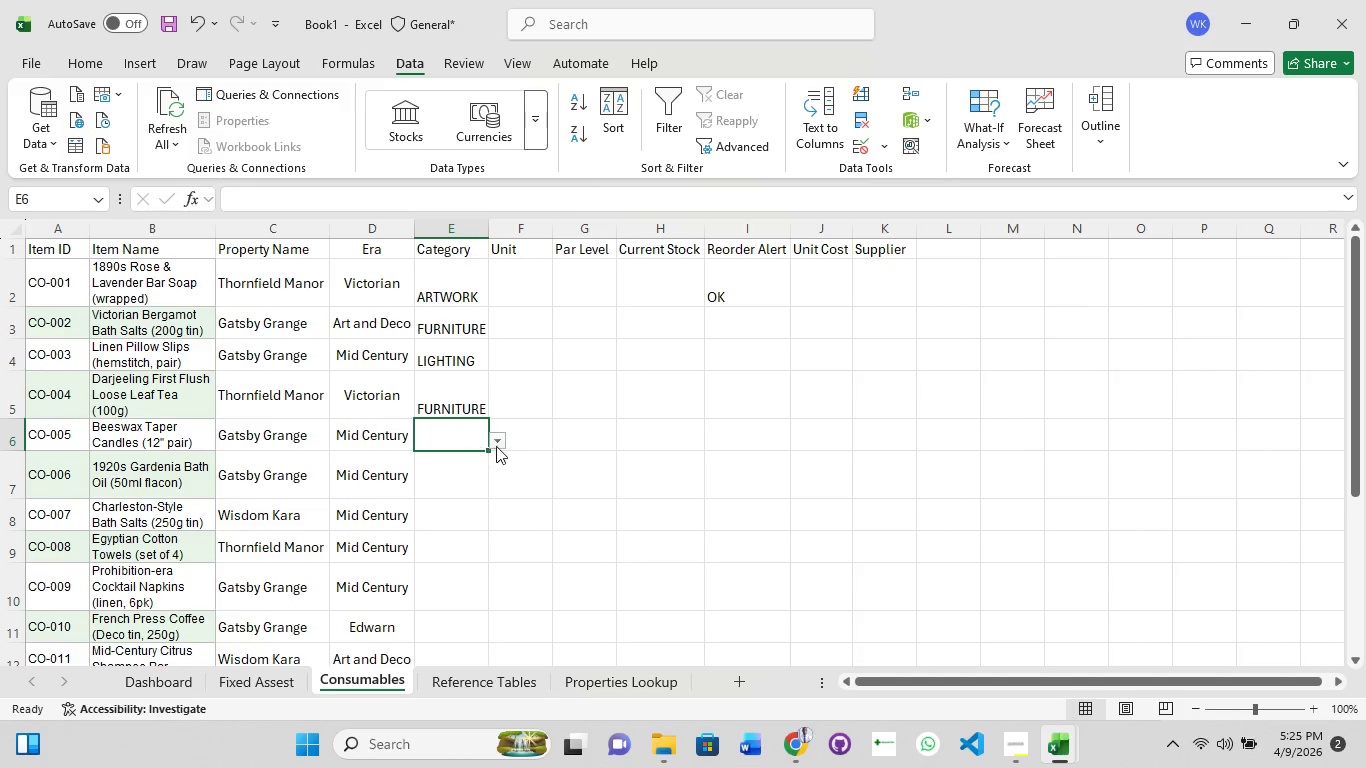 
left_click([500, 442])
 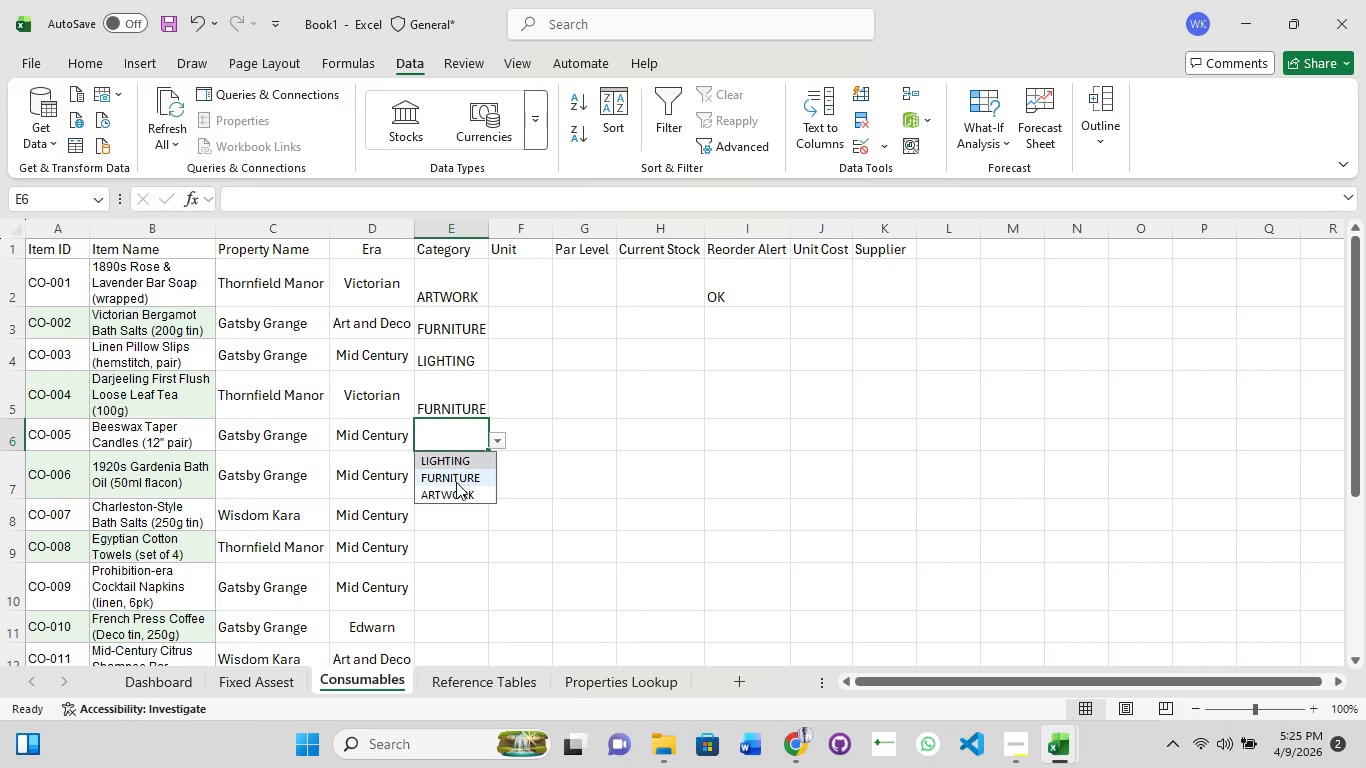 
left_click([456, 482])
 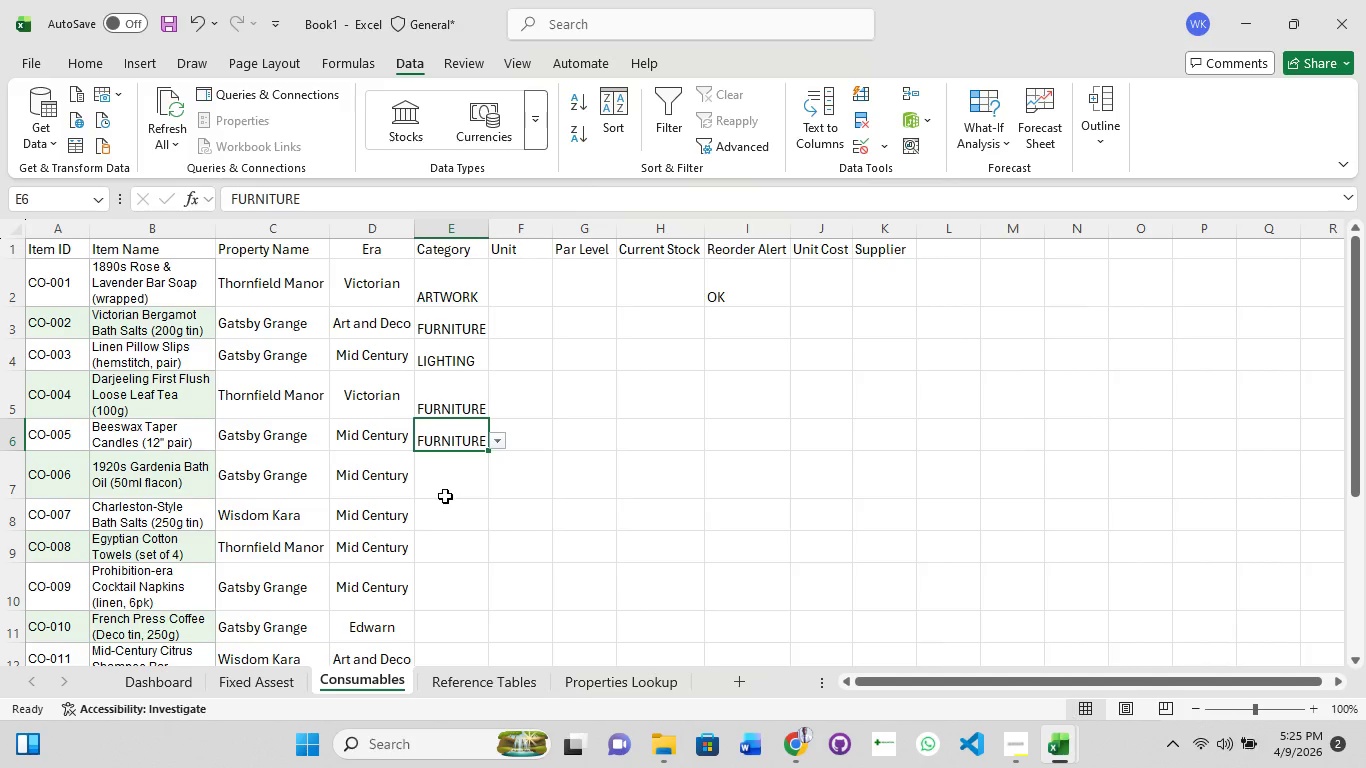 
left_click([445, 496])
 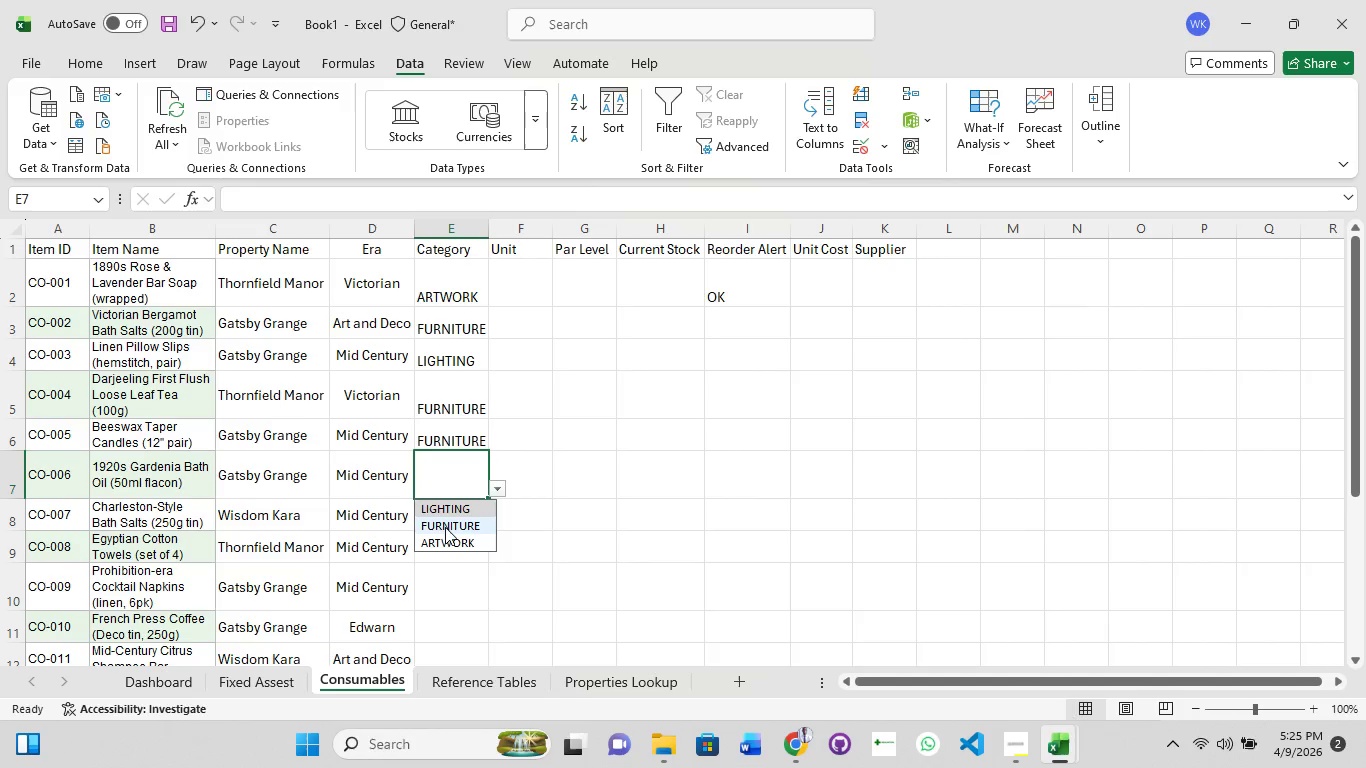 
left_click([446, 528])
 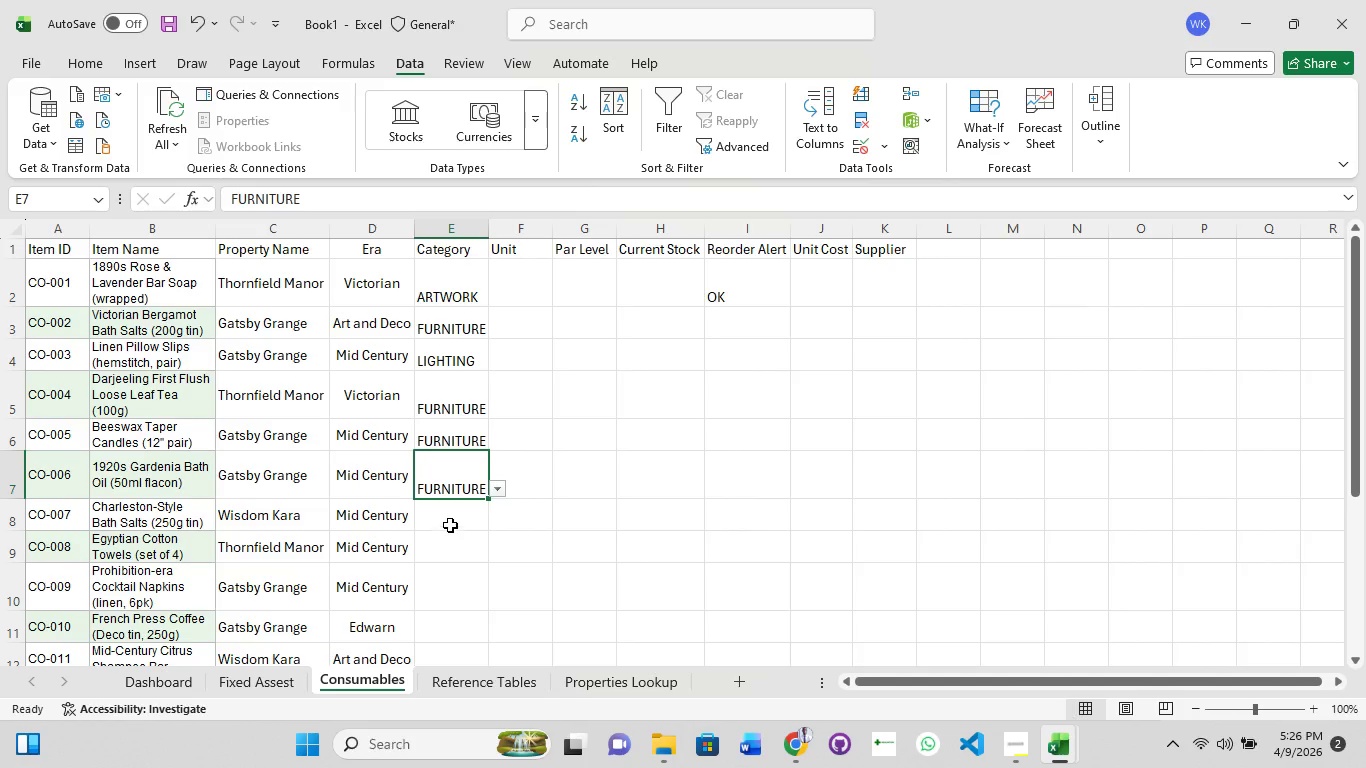 
left_click([450, 524])
 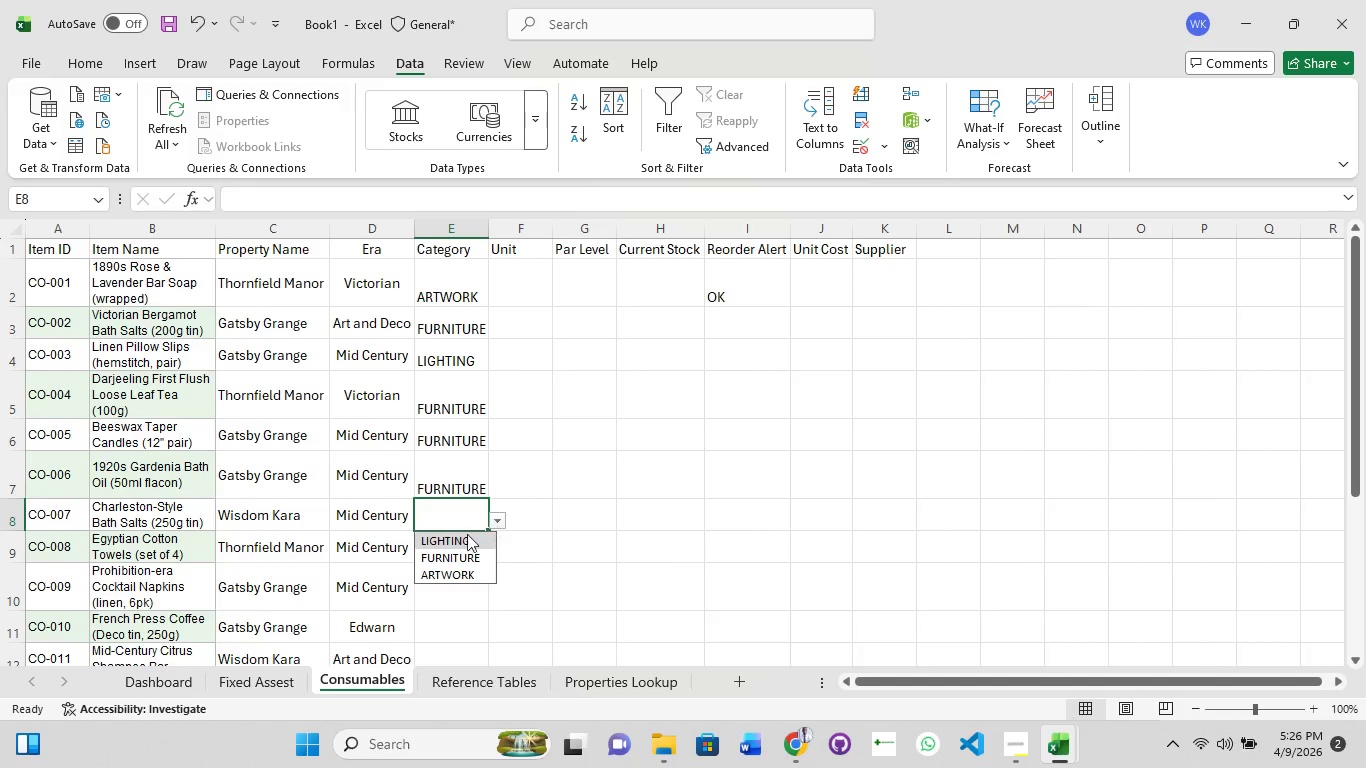 
left_click([456, 540])
 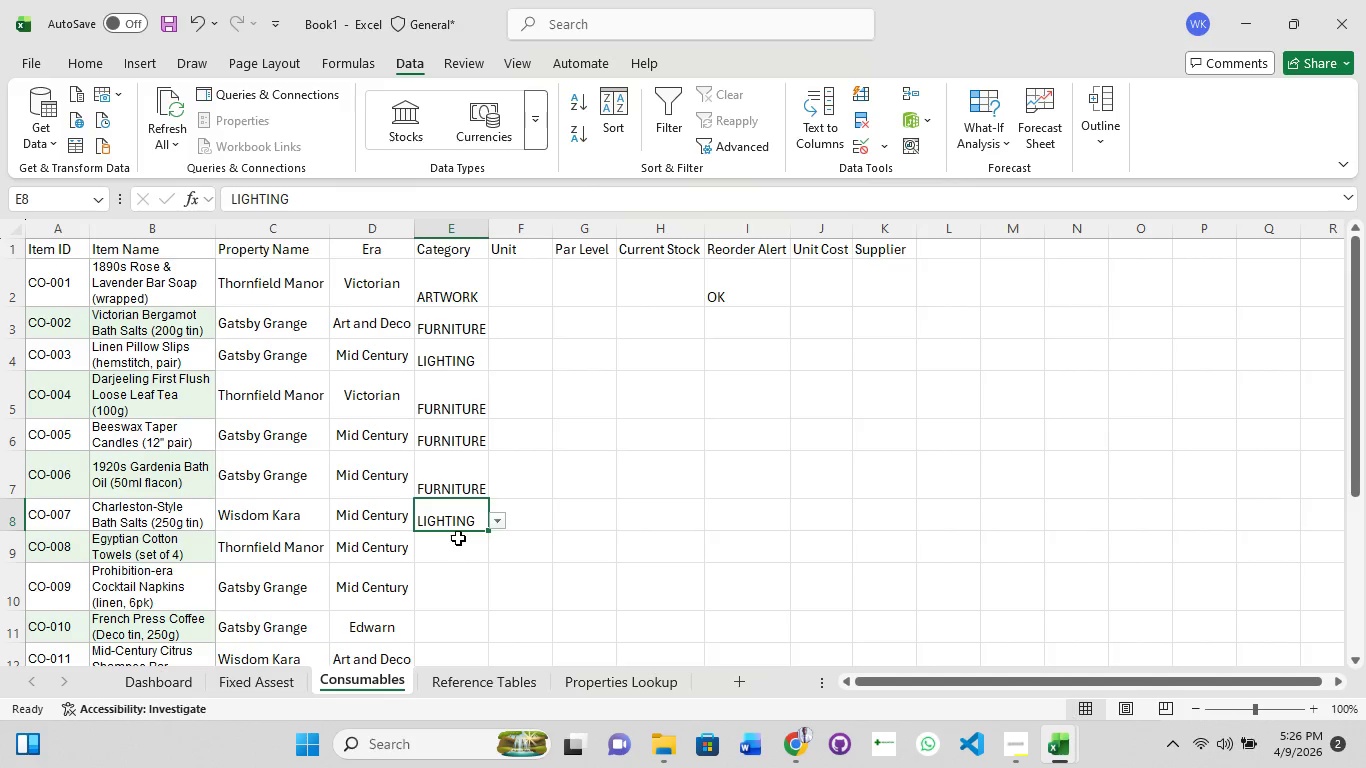 
scroll: coordinate [457, 543], scroll_direction: down, amount: 2.0
 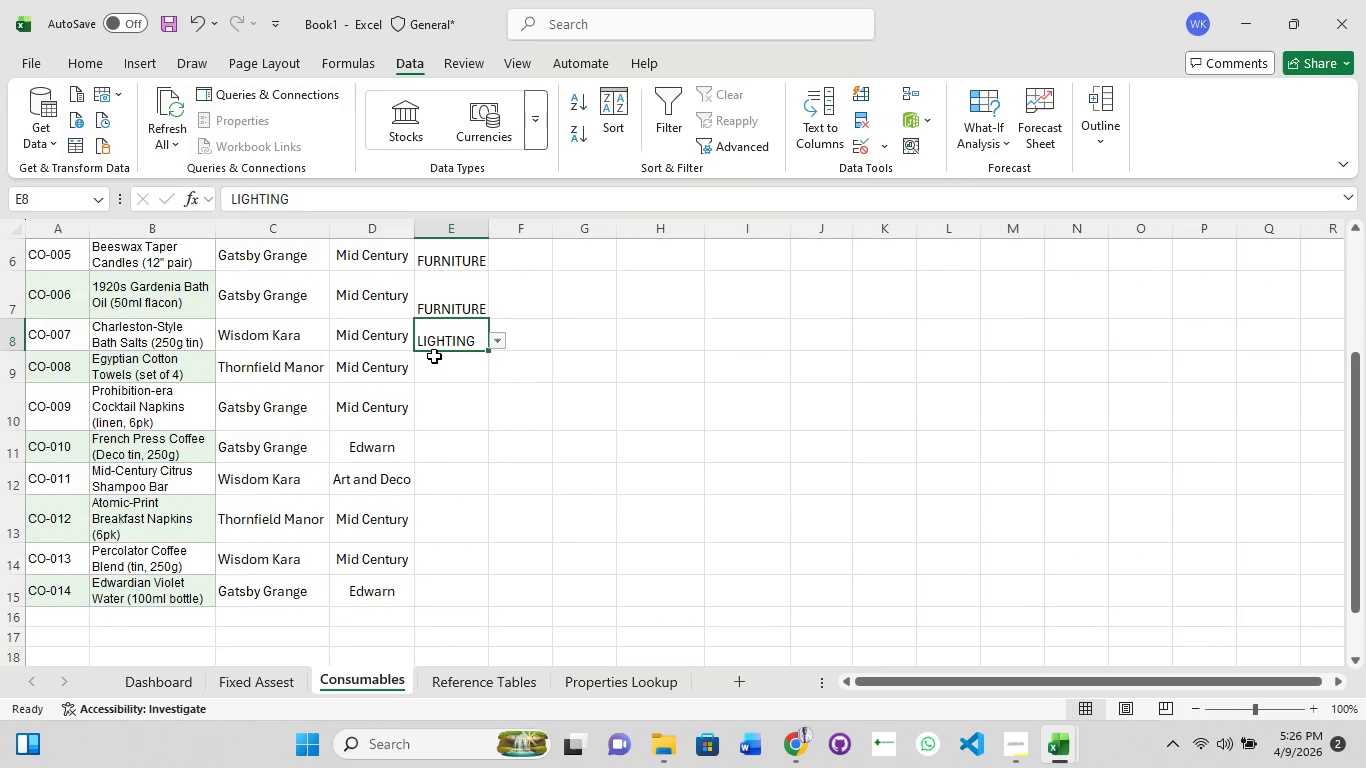 
left_click([434, 356])
 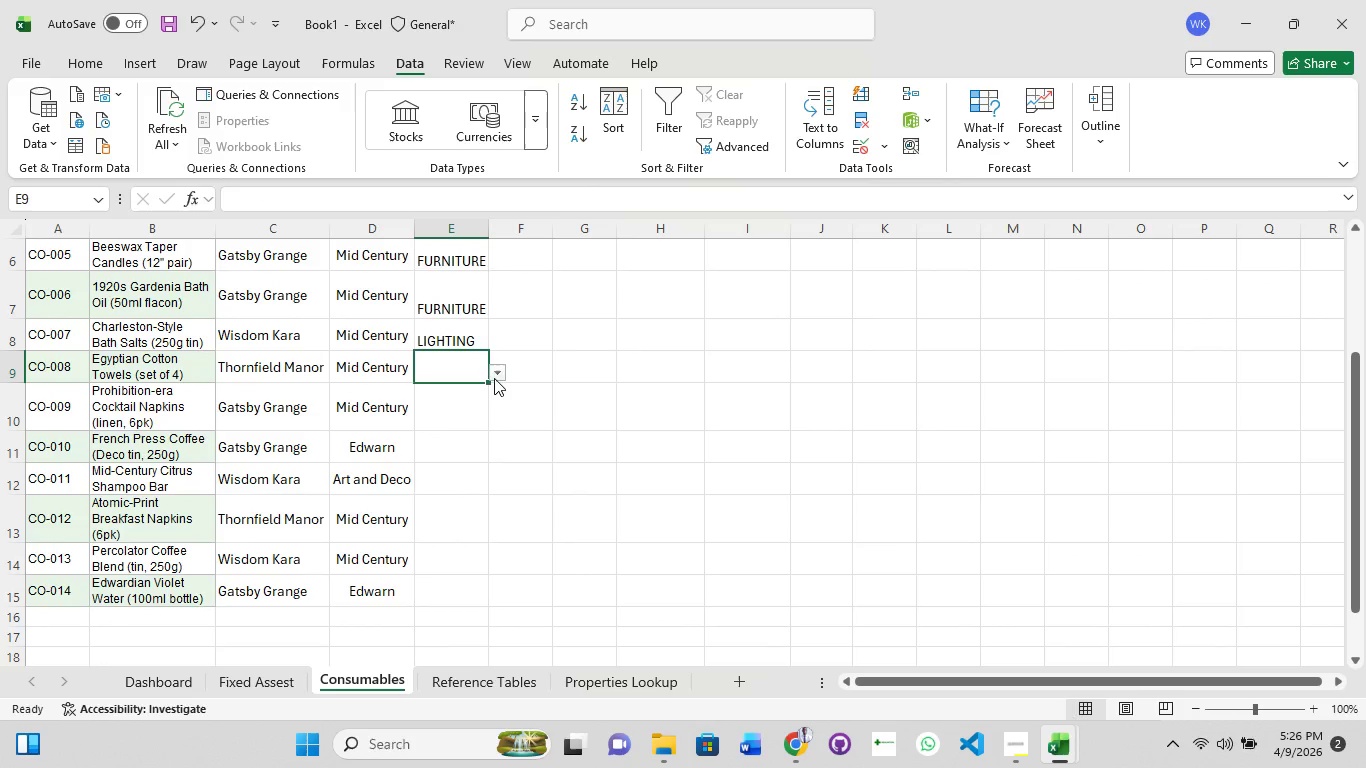 
left_click([495, 378])
 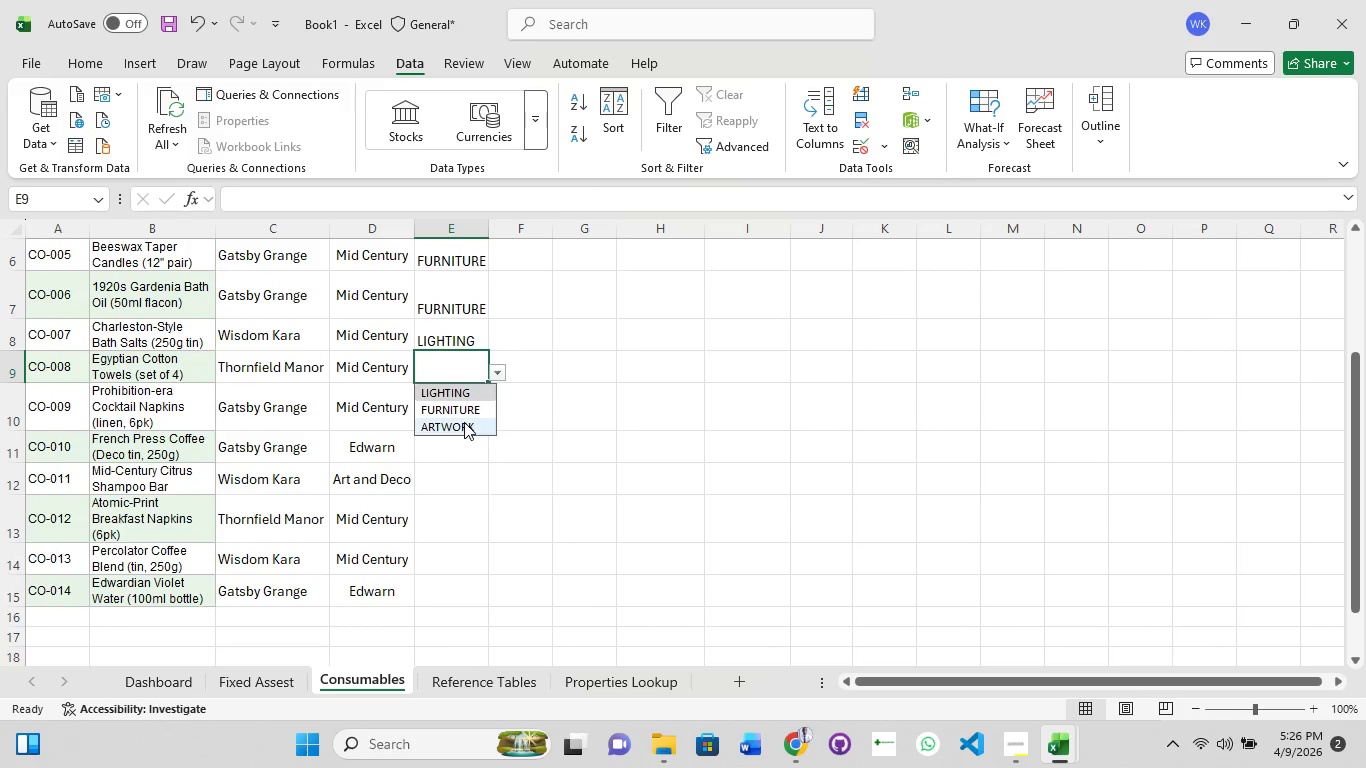 
left_click([464, 422])
 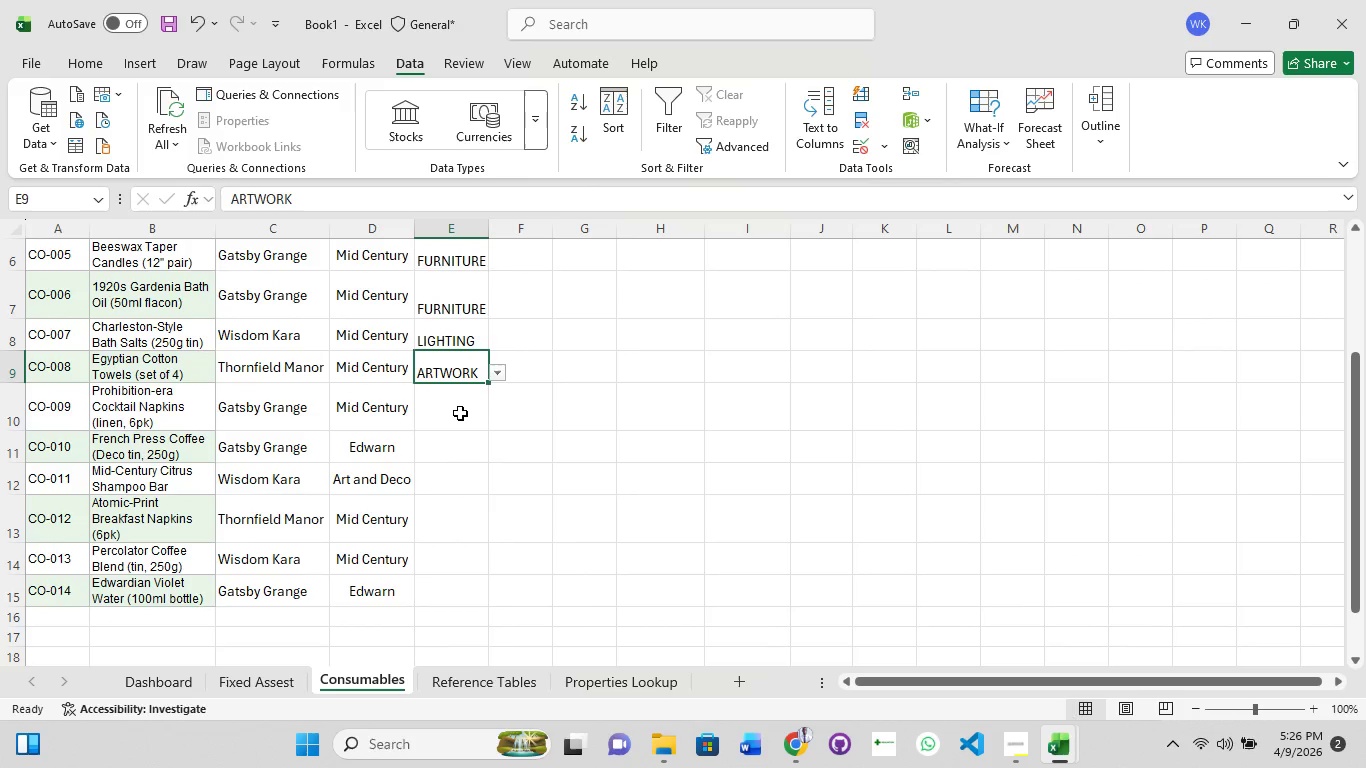 
left_click([460, 412])
 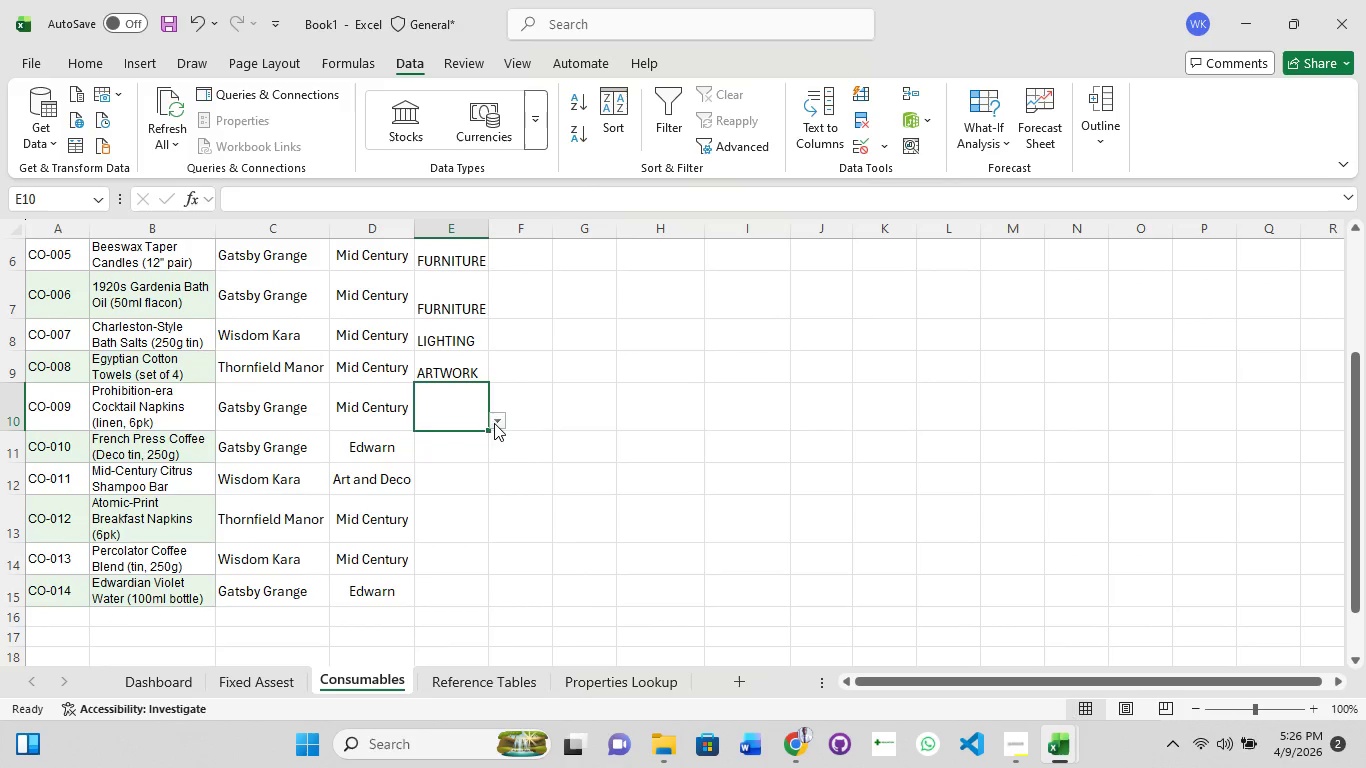 
left_click([494, 423])
 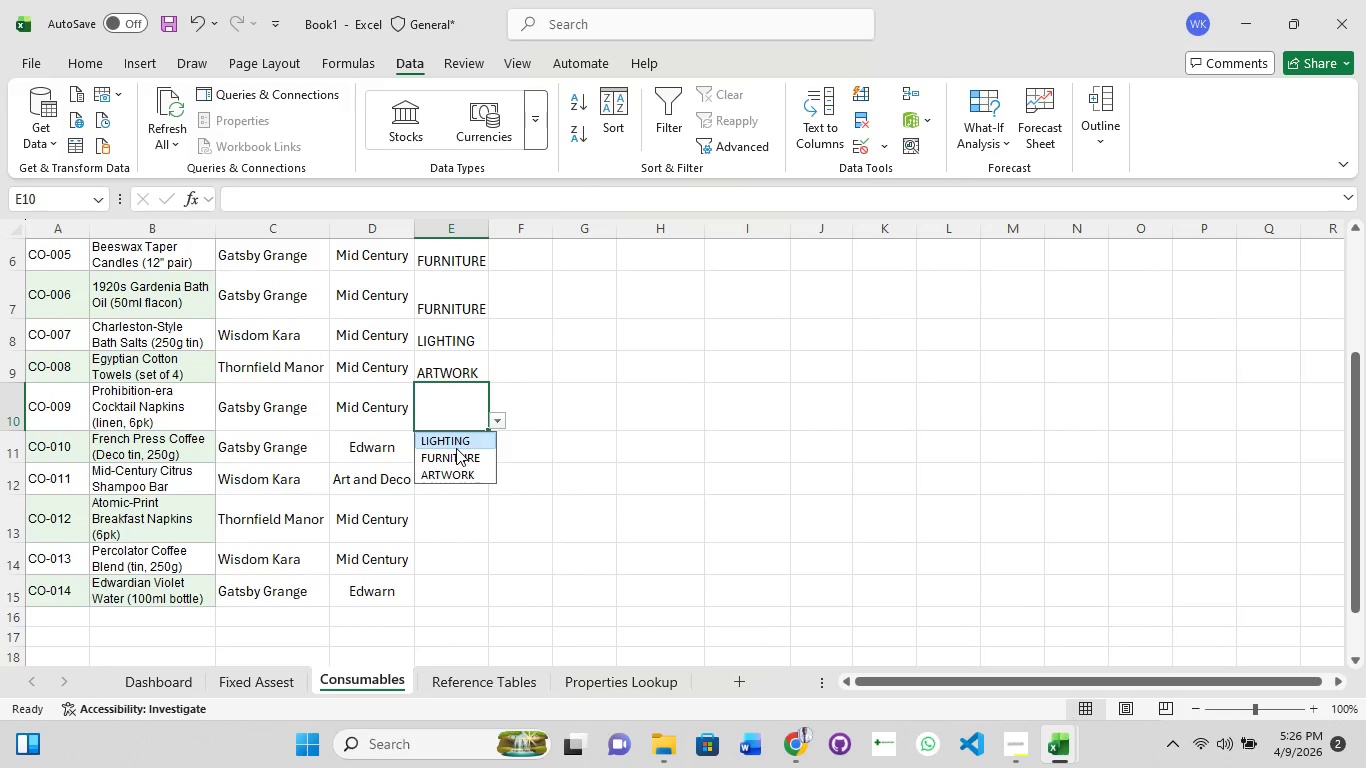 
left_click([456, 448])
 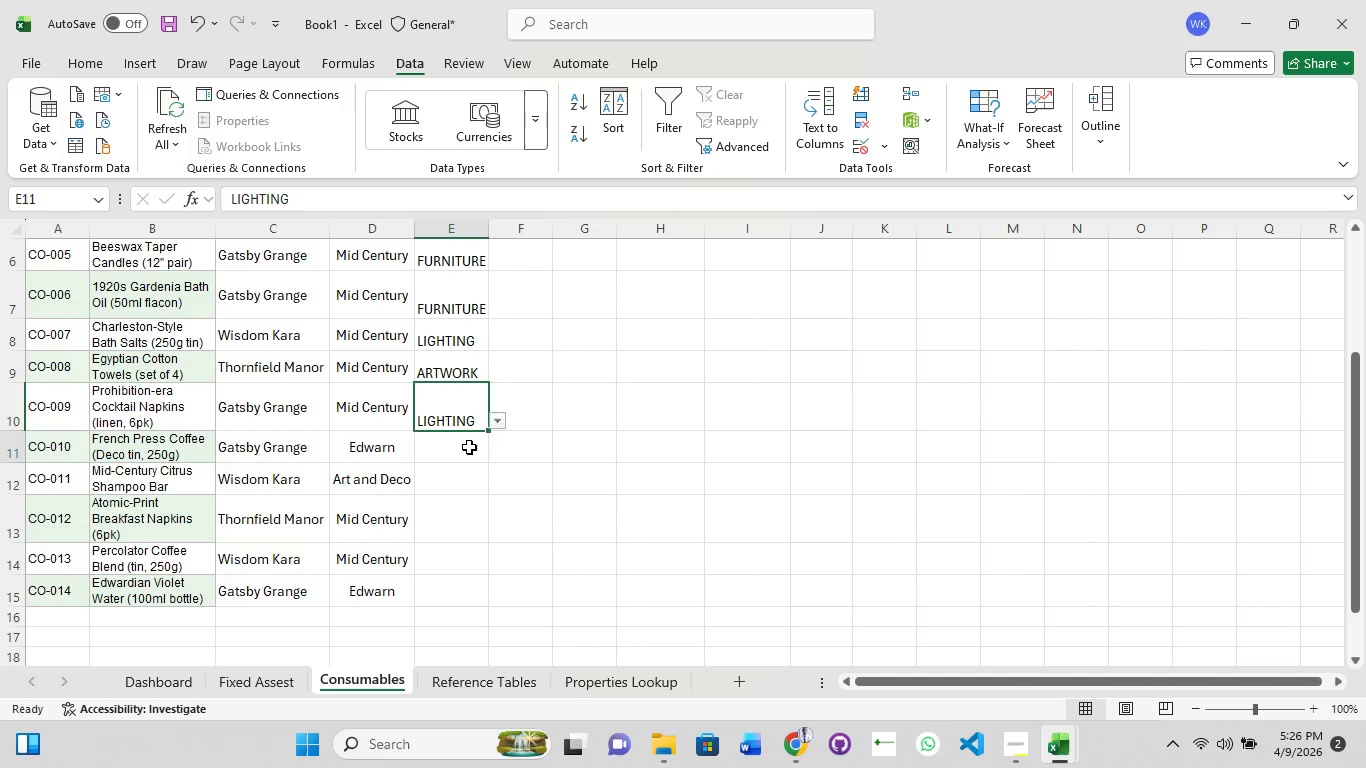 
left_click([469, 447])
 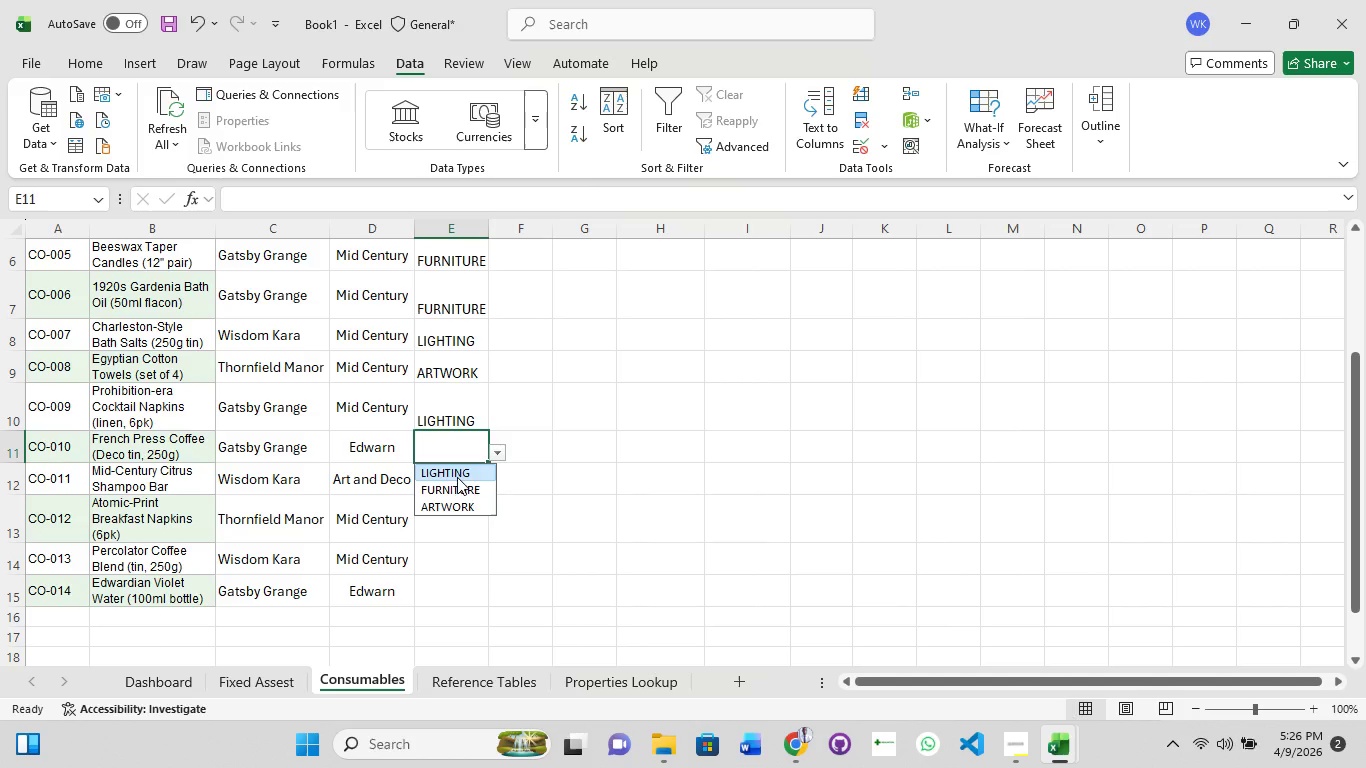 
left_click([454, 488])
 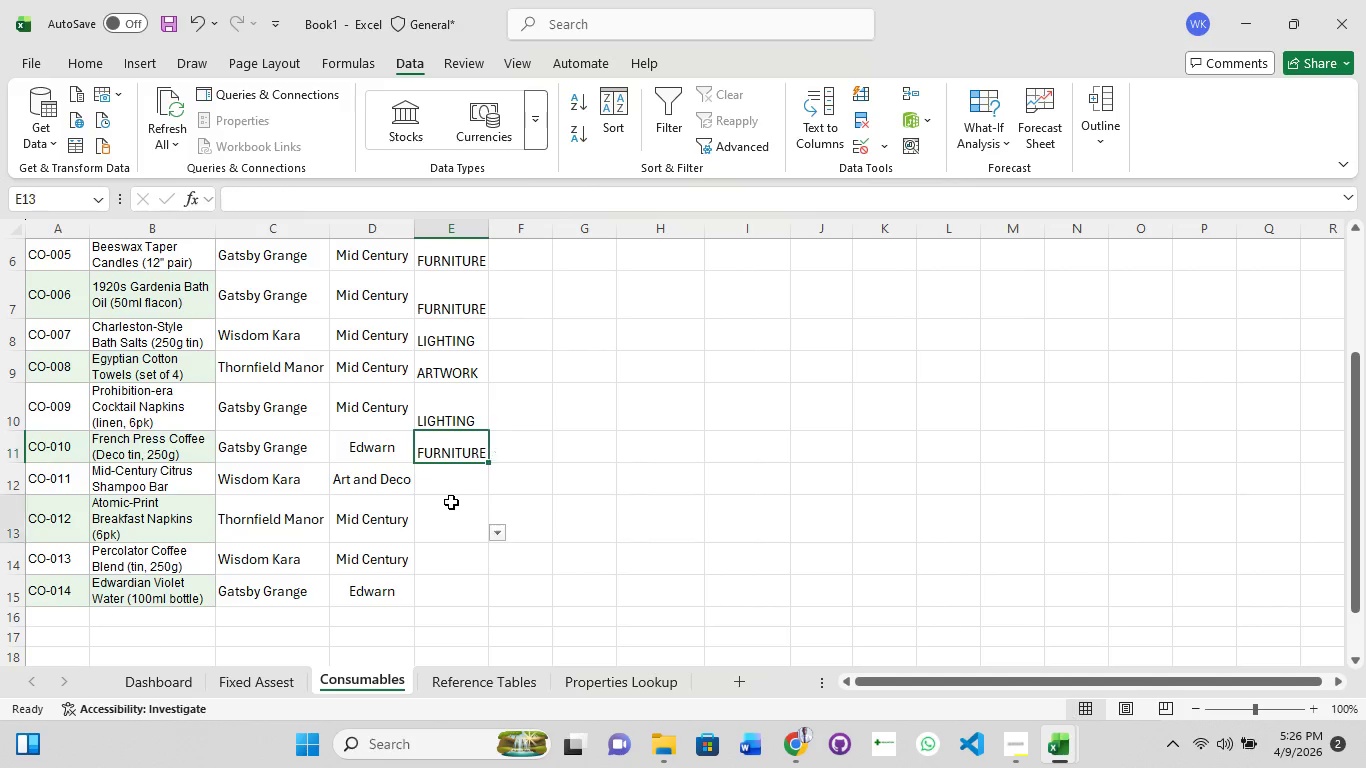 
left_click([451, 502])
 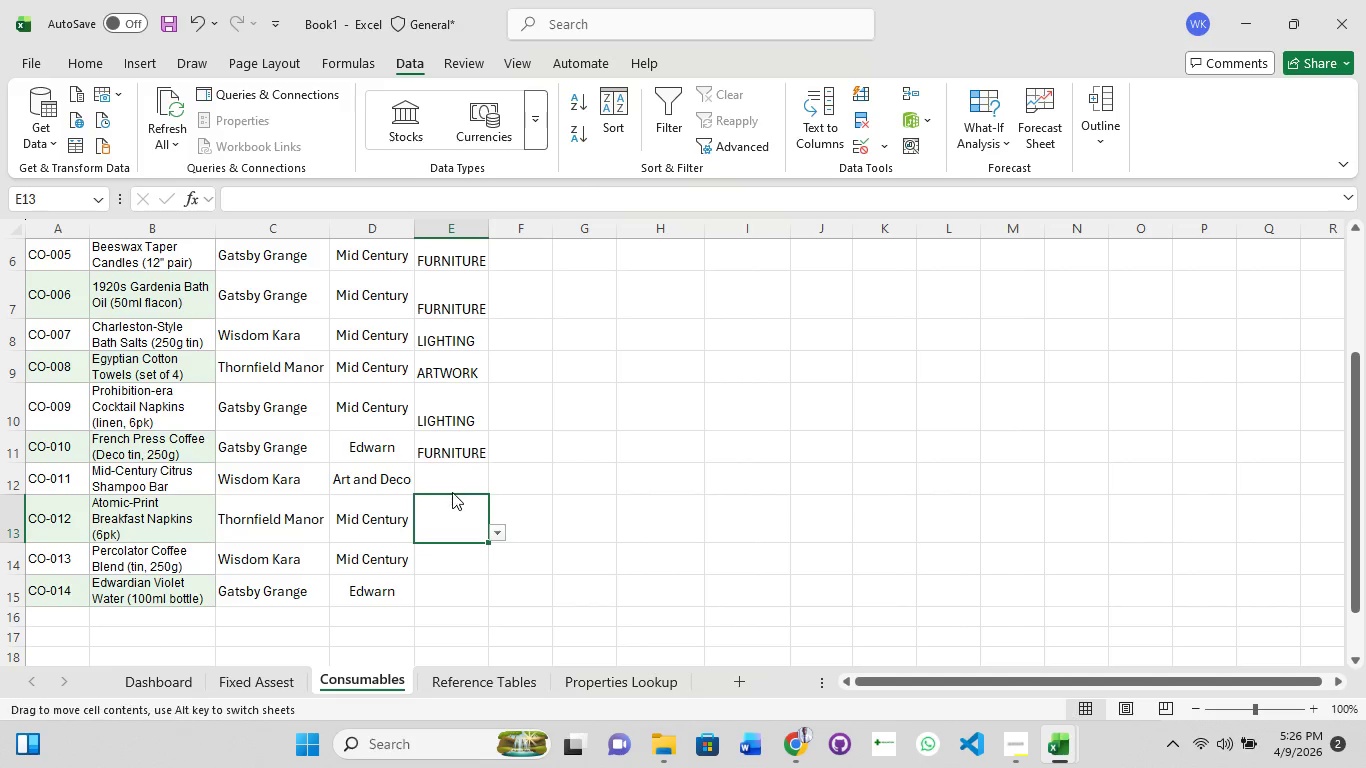 
left_click([452, 492])
 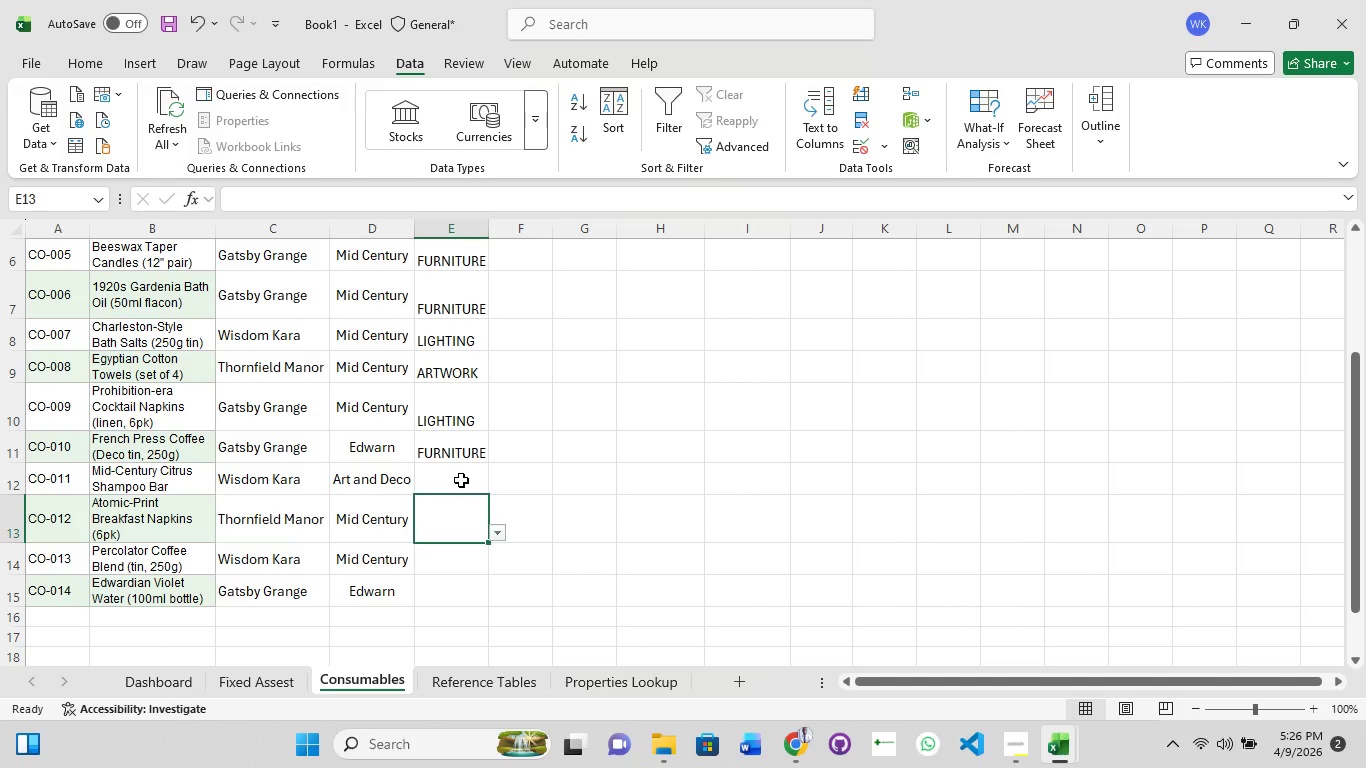 
left_click([461, 480])
 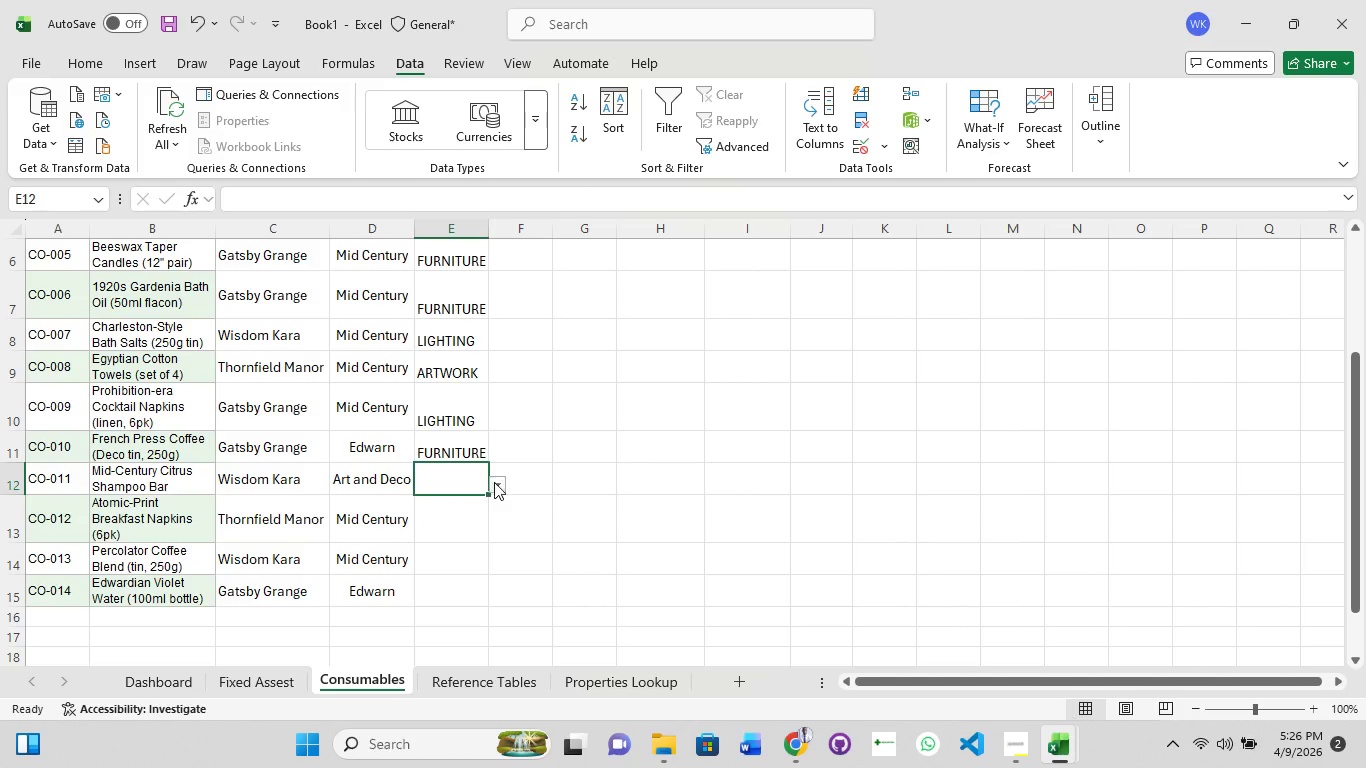 
left_click([495, 483])
 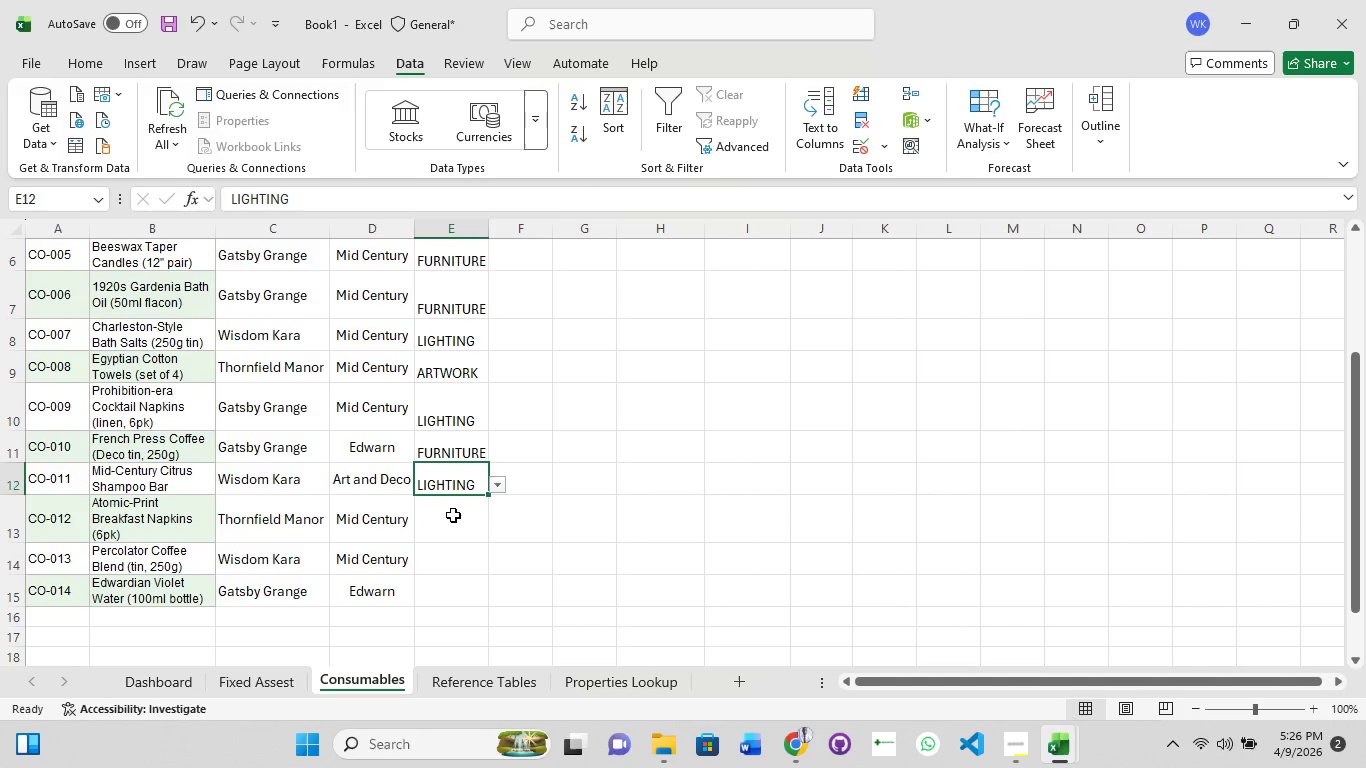 
left_click([453, 519])
 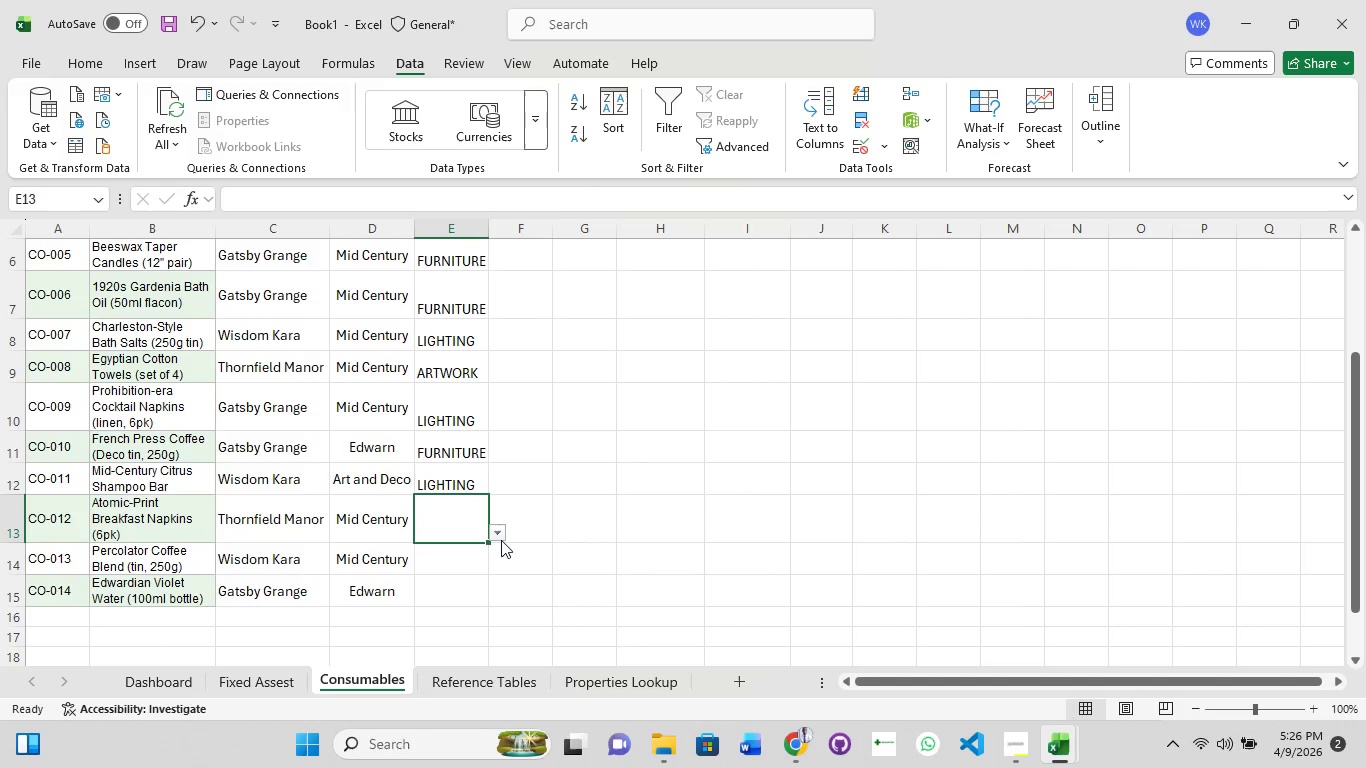 
left_click([501, 534])
 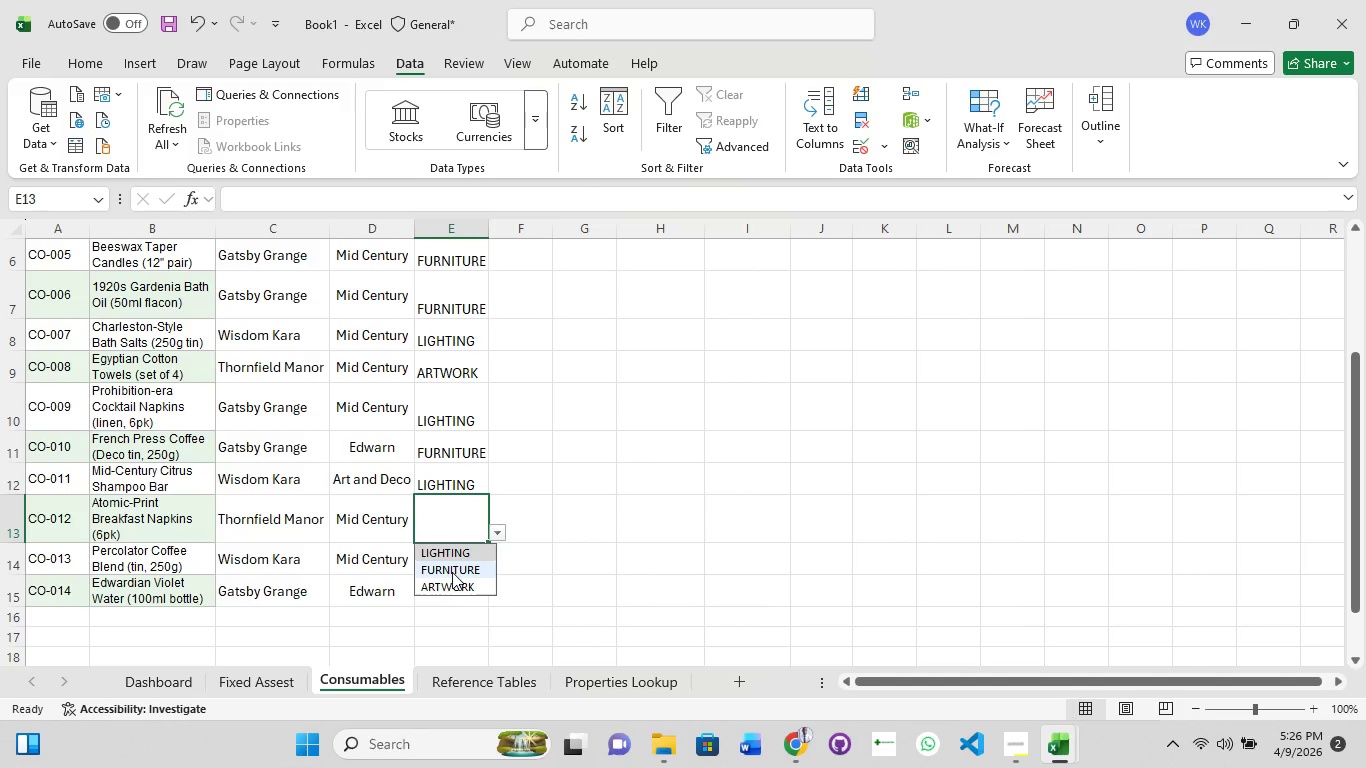 
left_click([453, 576])
 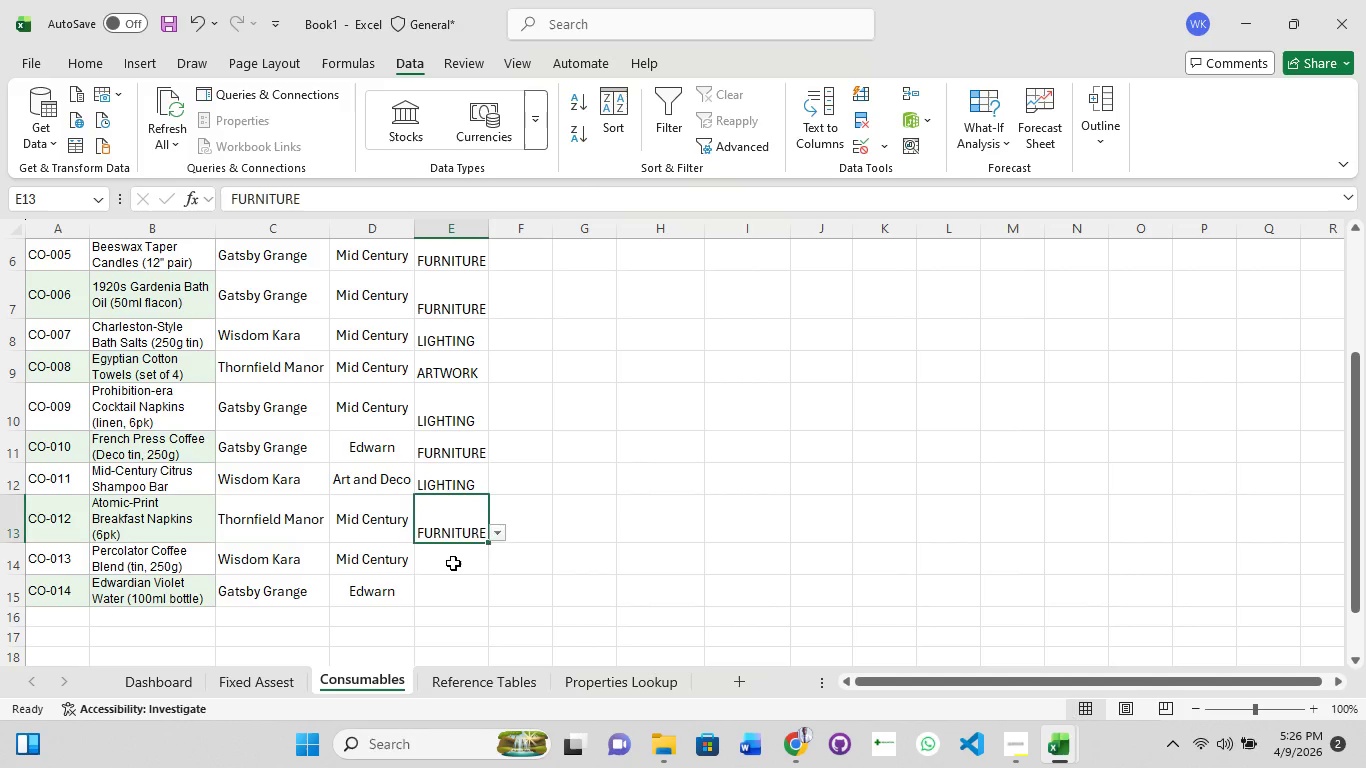 
left_click([453, 563])
 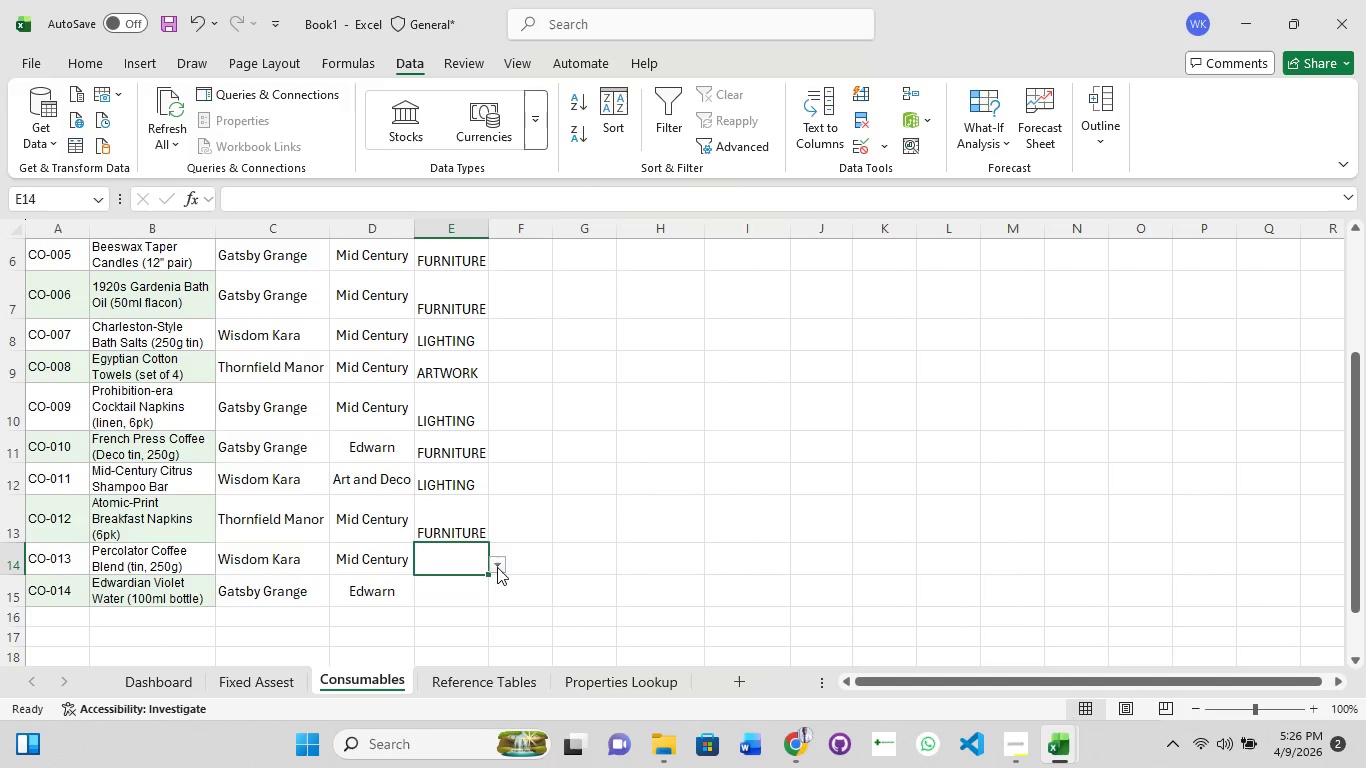 
left_click([497, 567])
 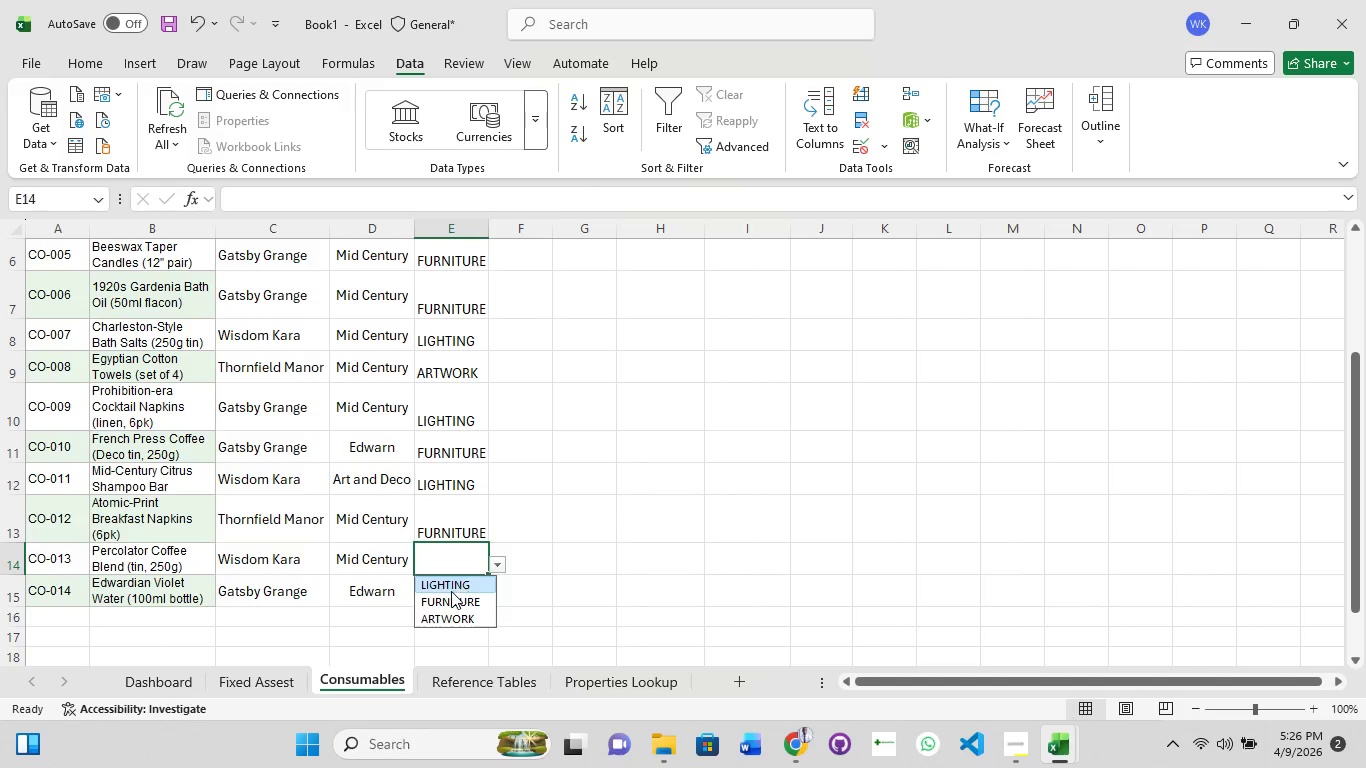 
left_click([451, 591])
 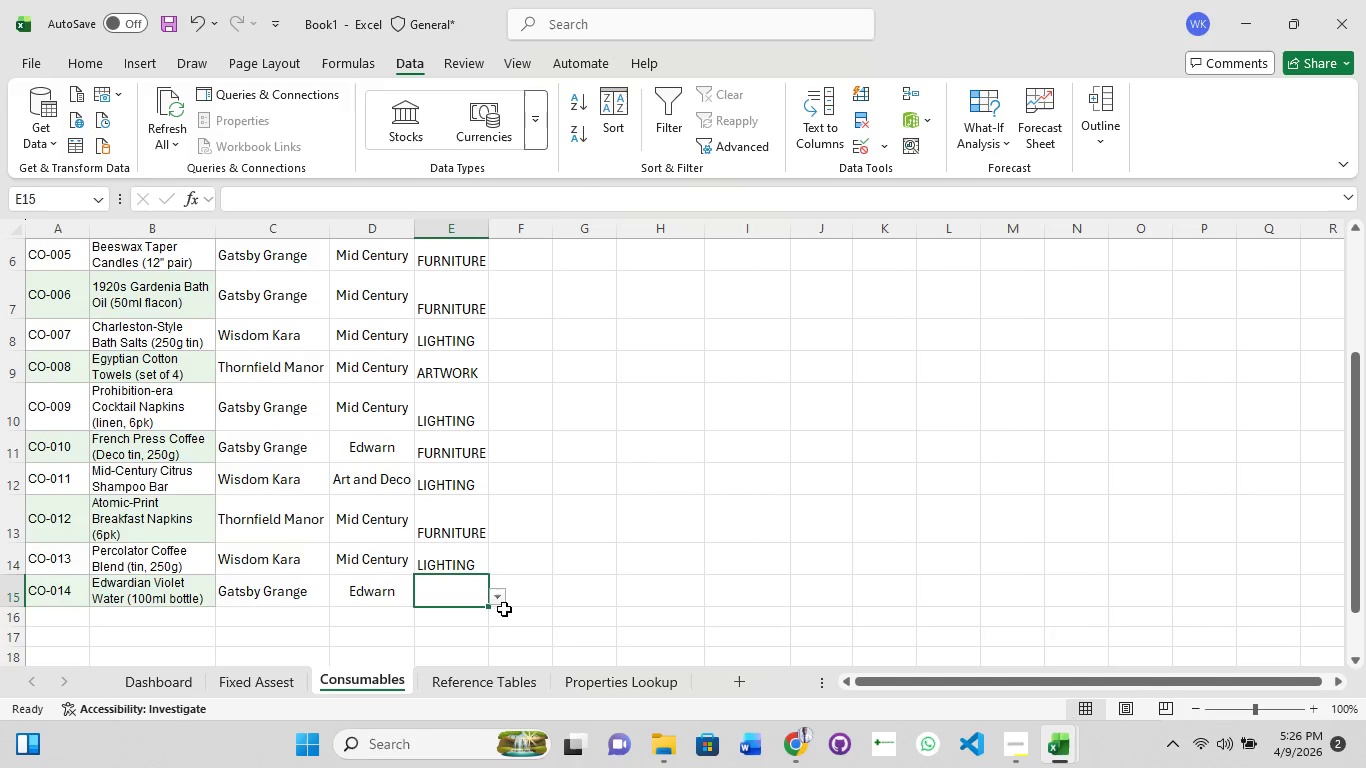 
left_click([504, 603])
 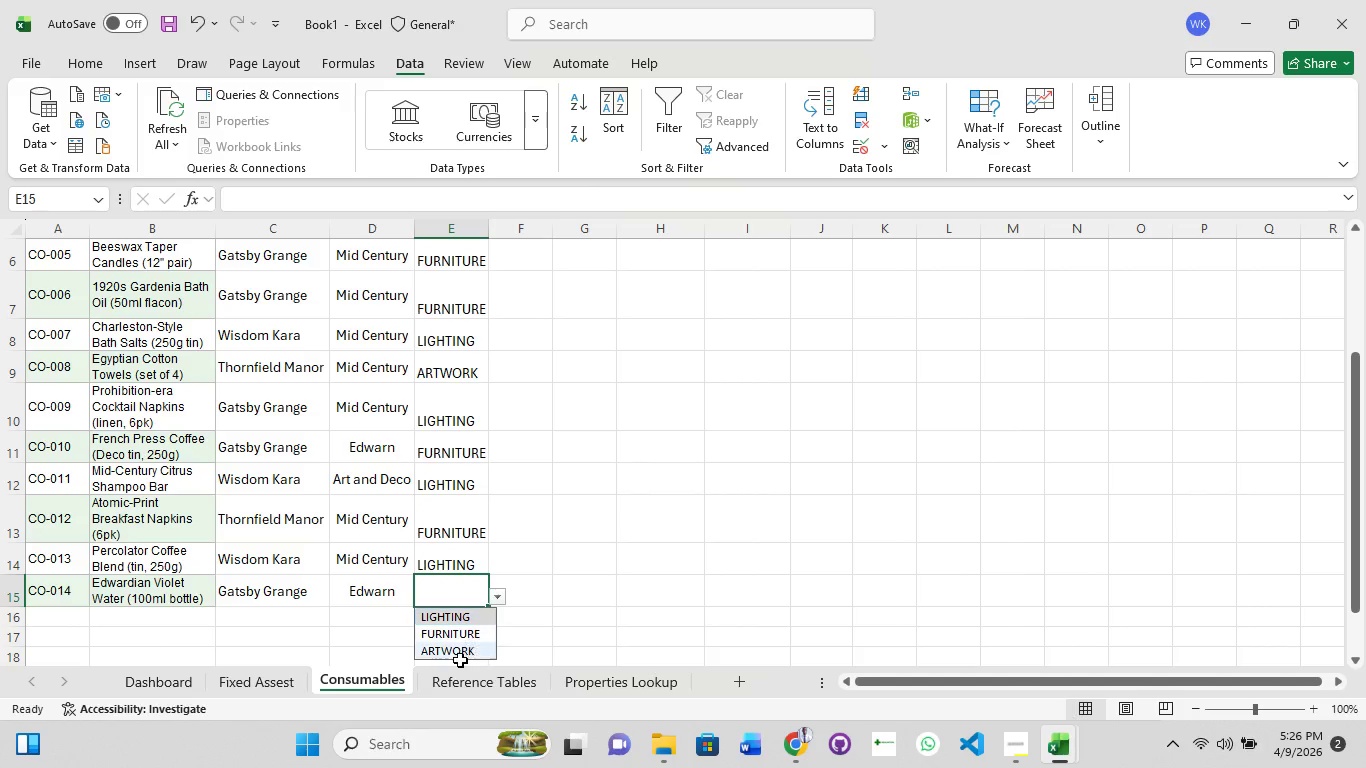 
left_click([460, 660])
 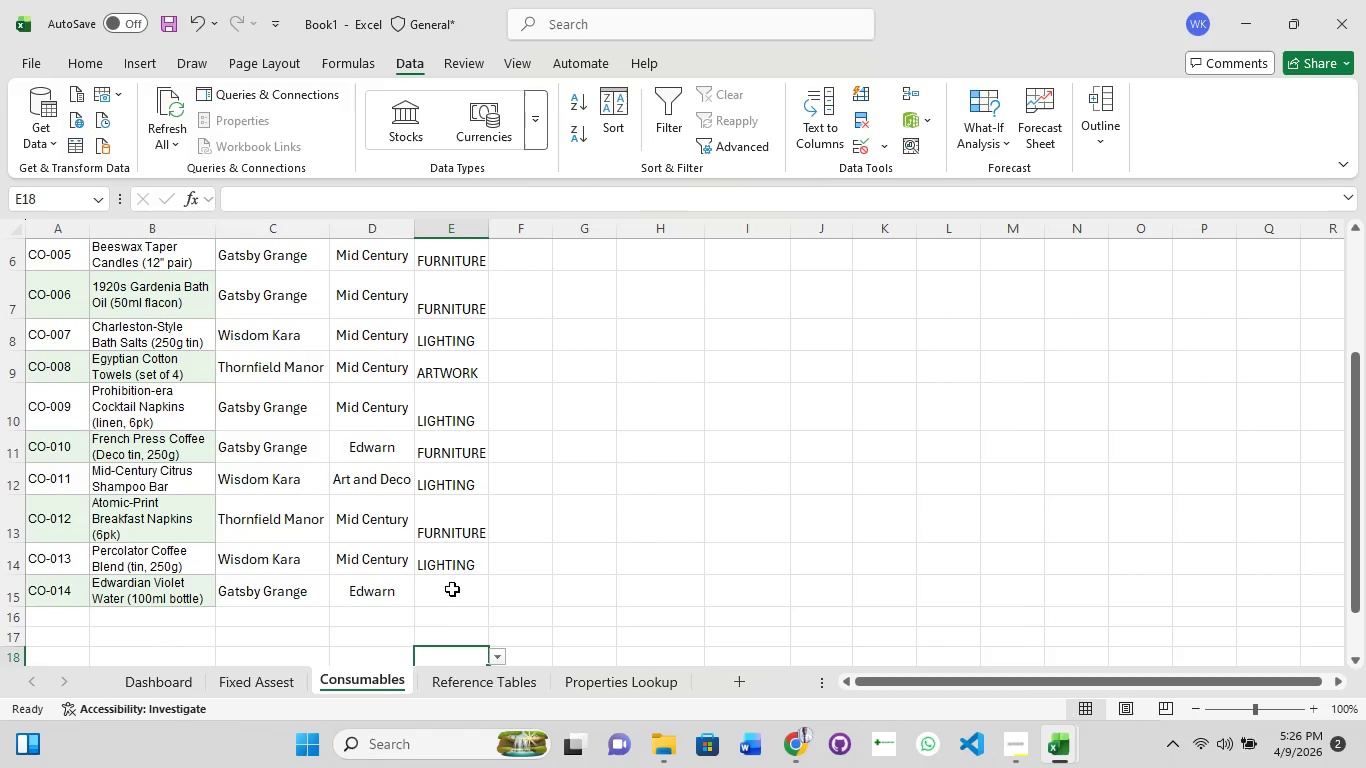 
left_click([452, 593])
 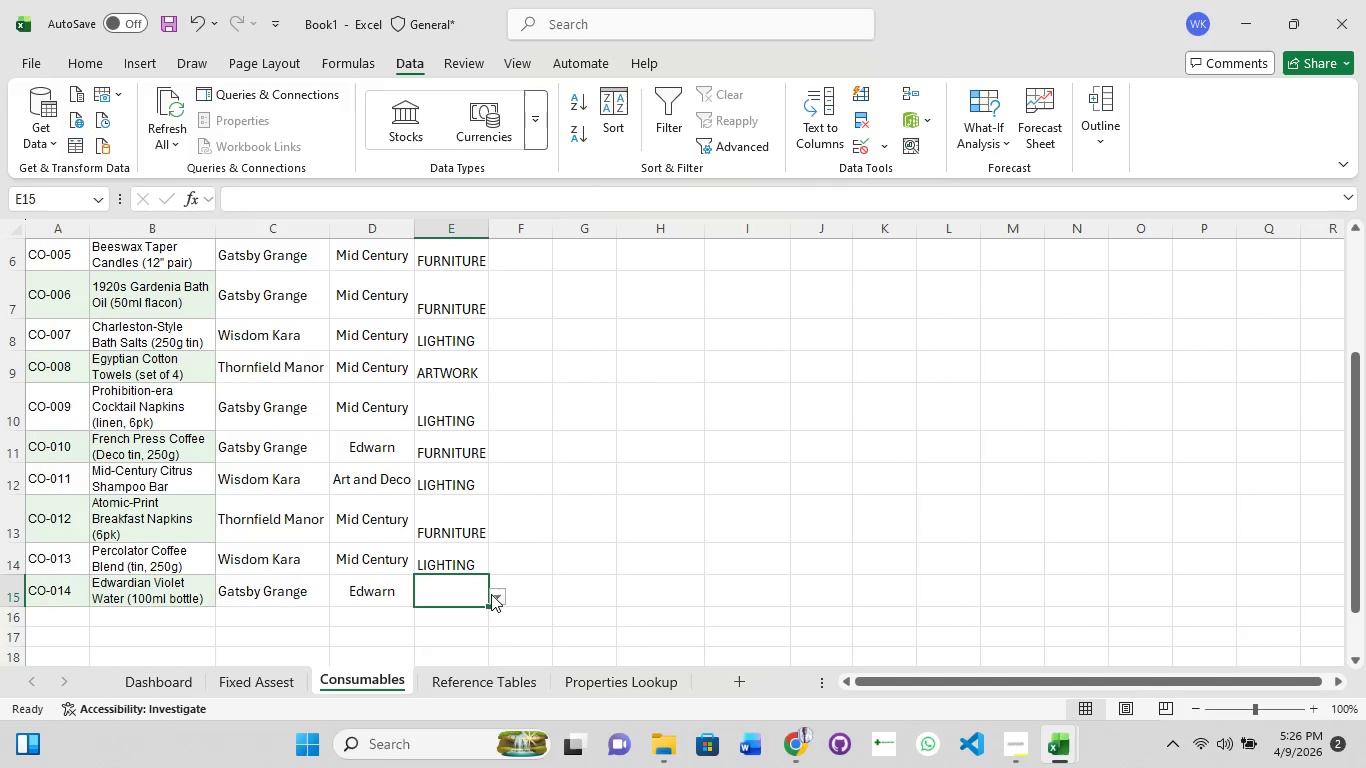 
left_click([491, 594])
 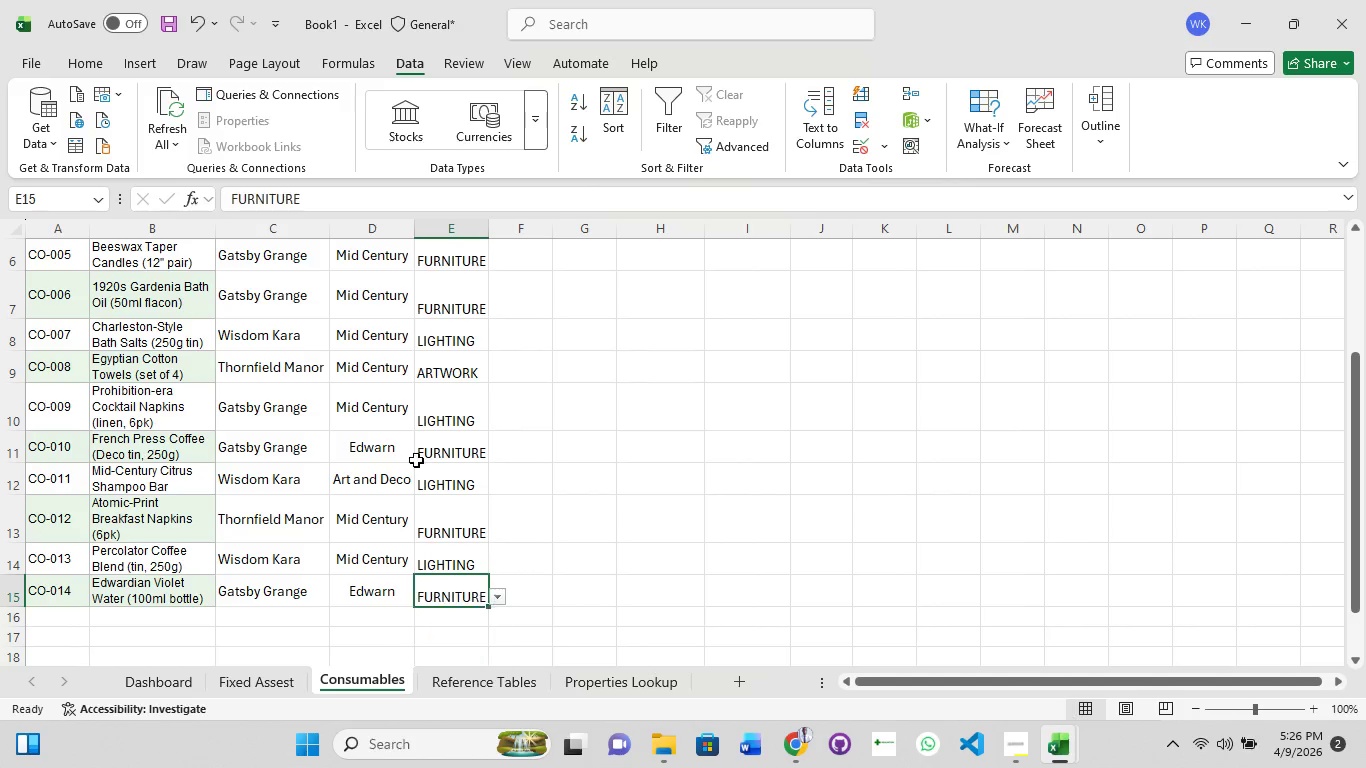 
scroll: coordinate [416, 460], scroll_direction: up, amount: 2.0
 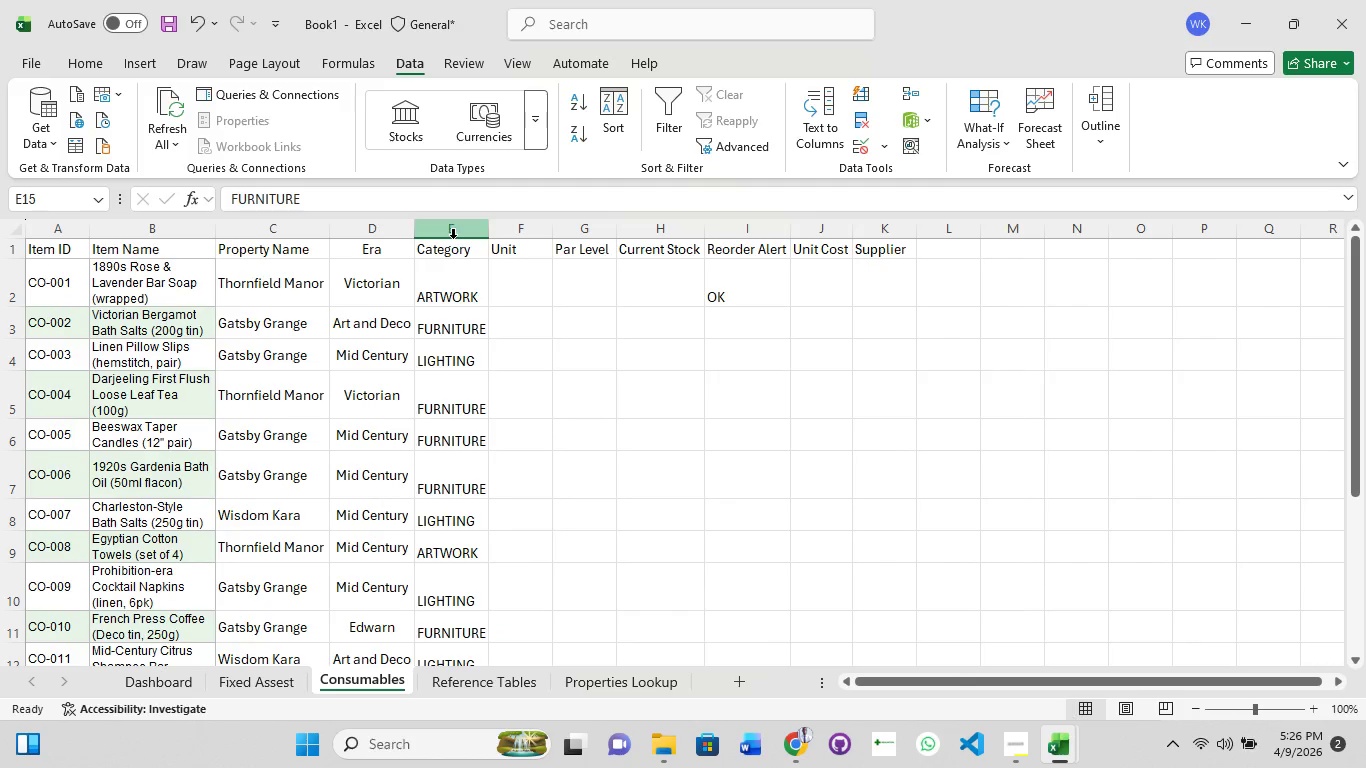 
double_click([453, 237])
 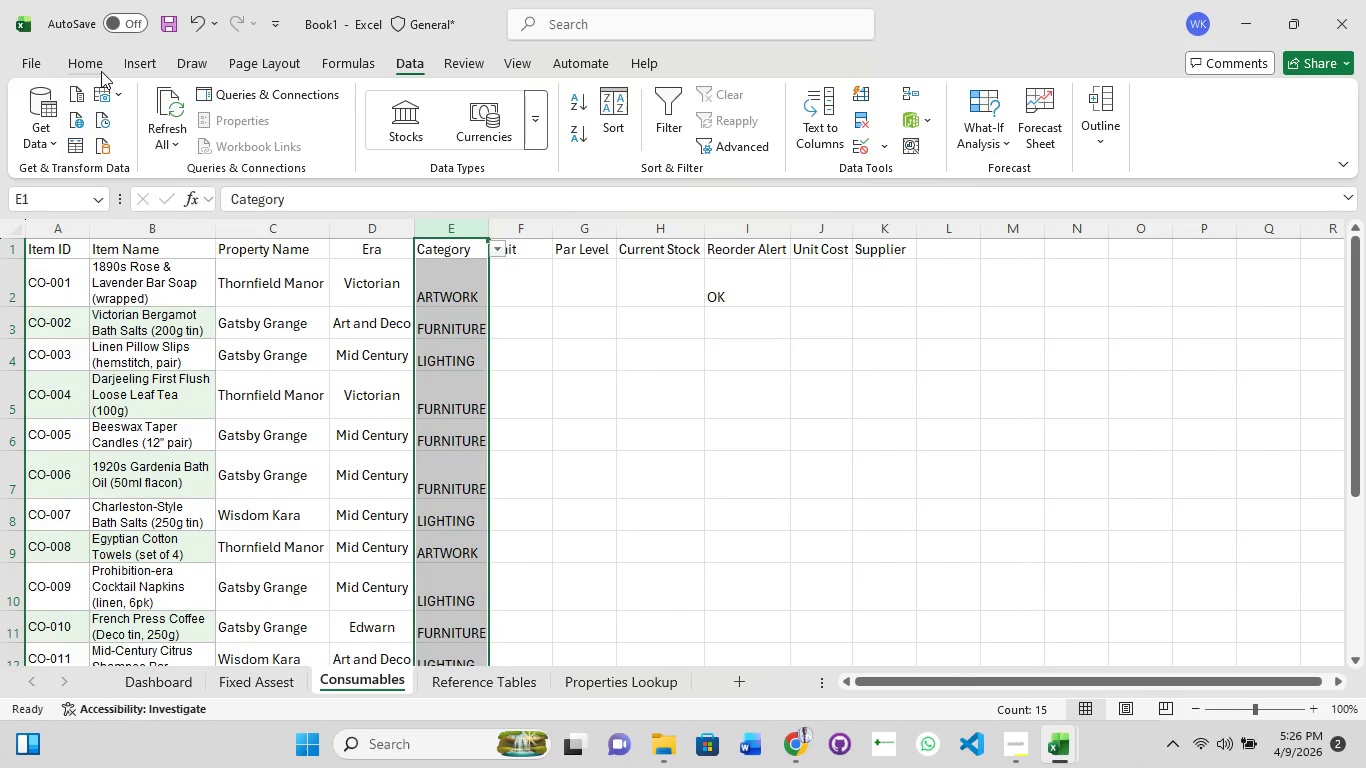 
left_click([101, 71])
 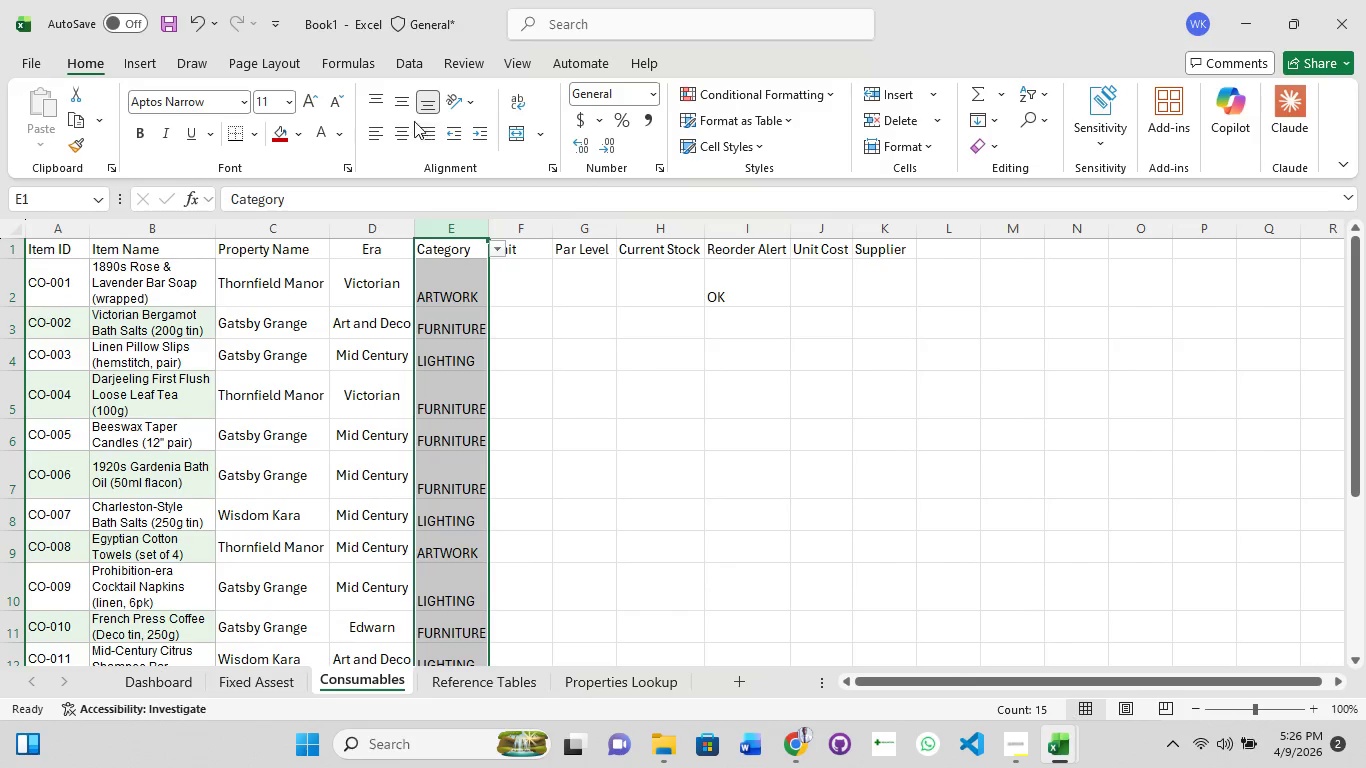 
left_click([410, 108])
 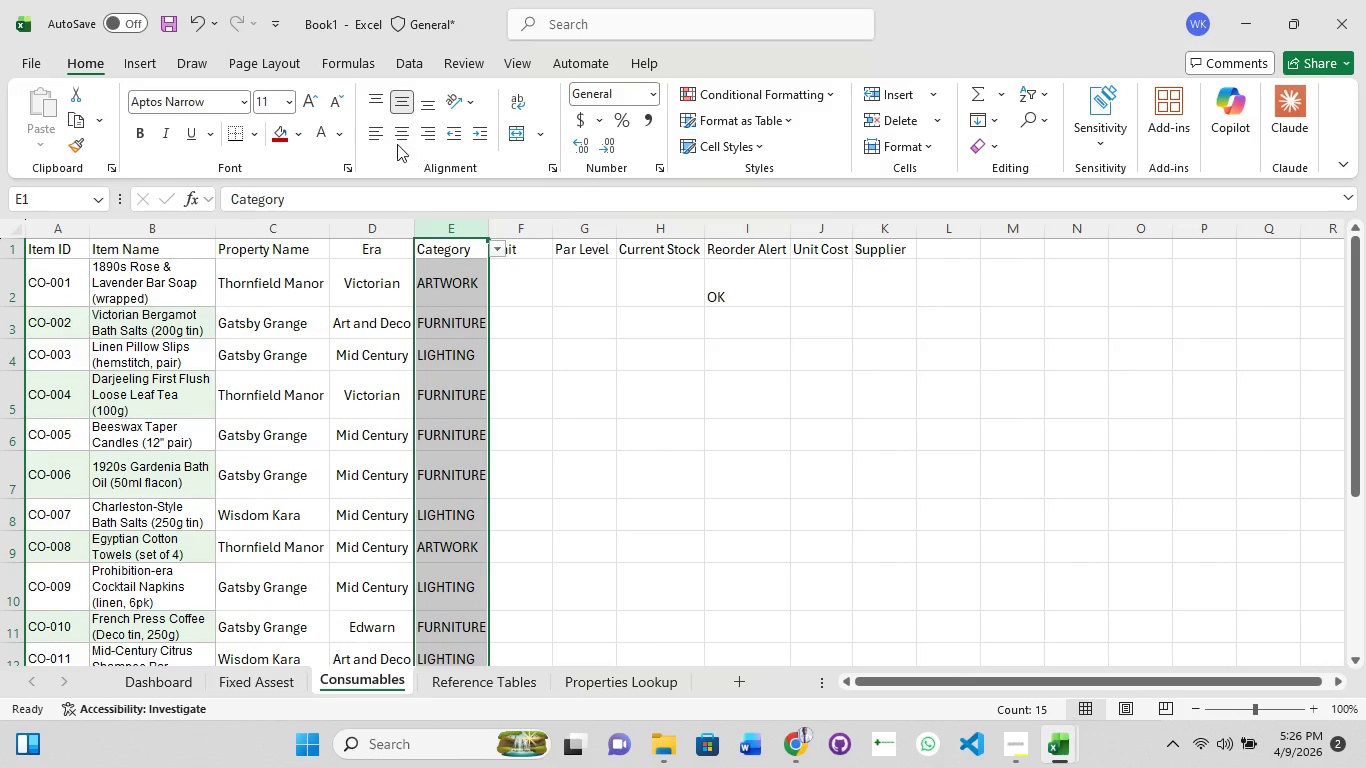 
left_click([397, 137])
 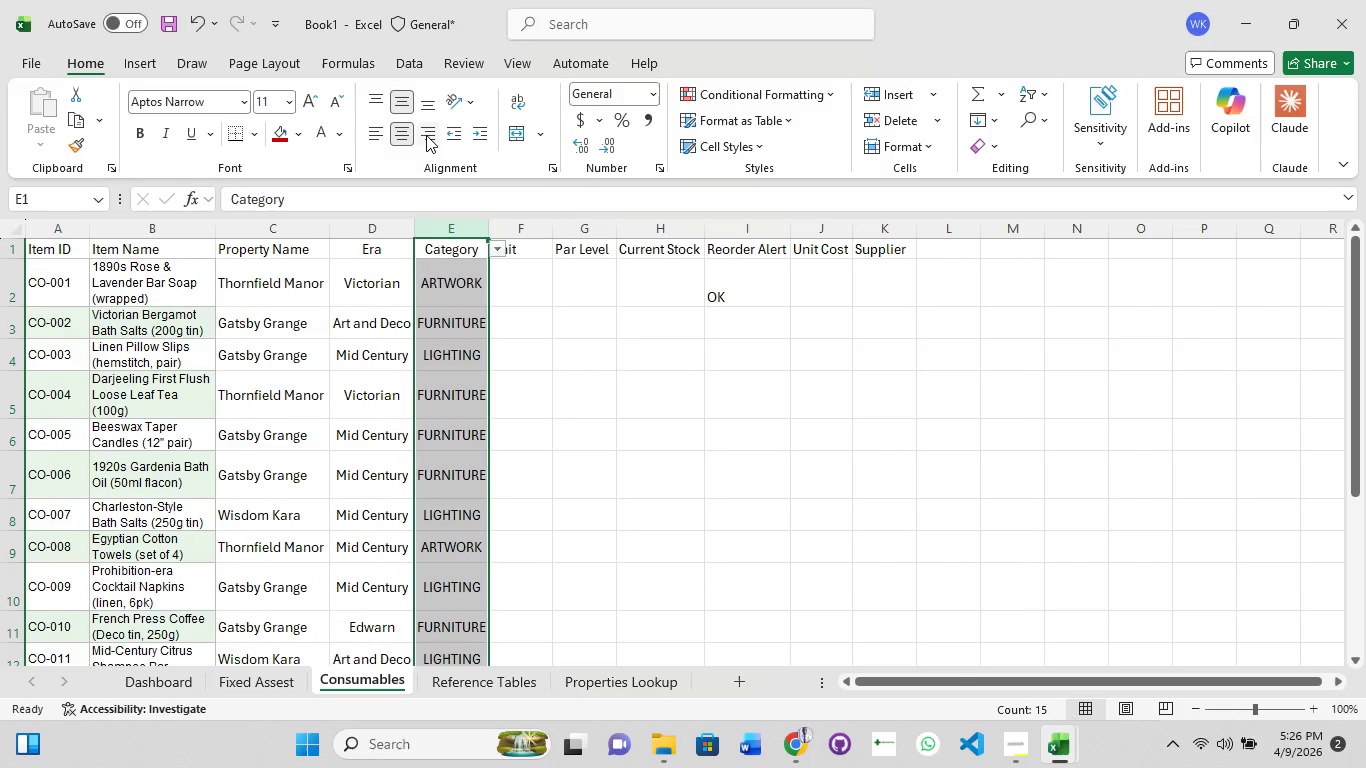 
left_click([517, 132])
 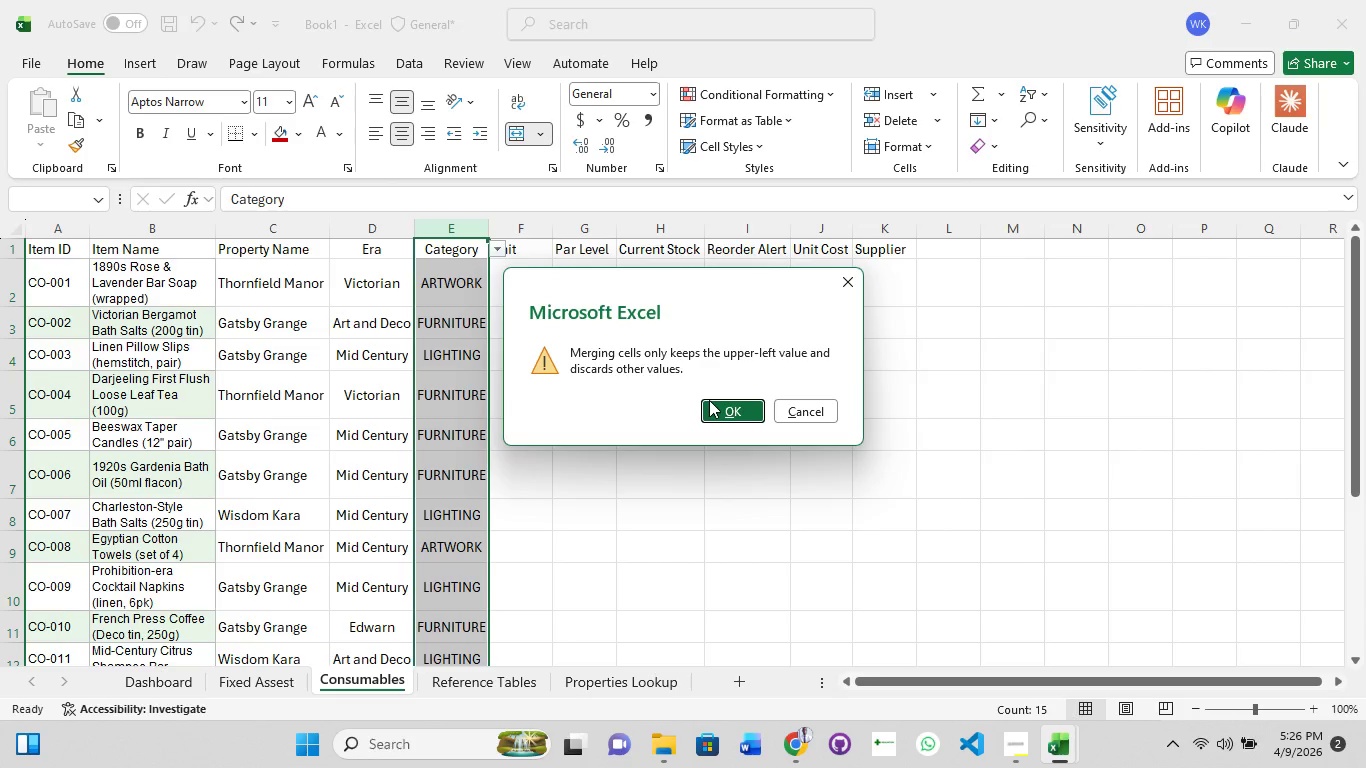 
left_click([715, 405])
 